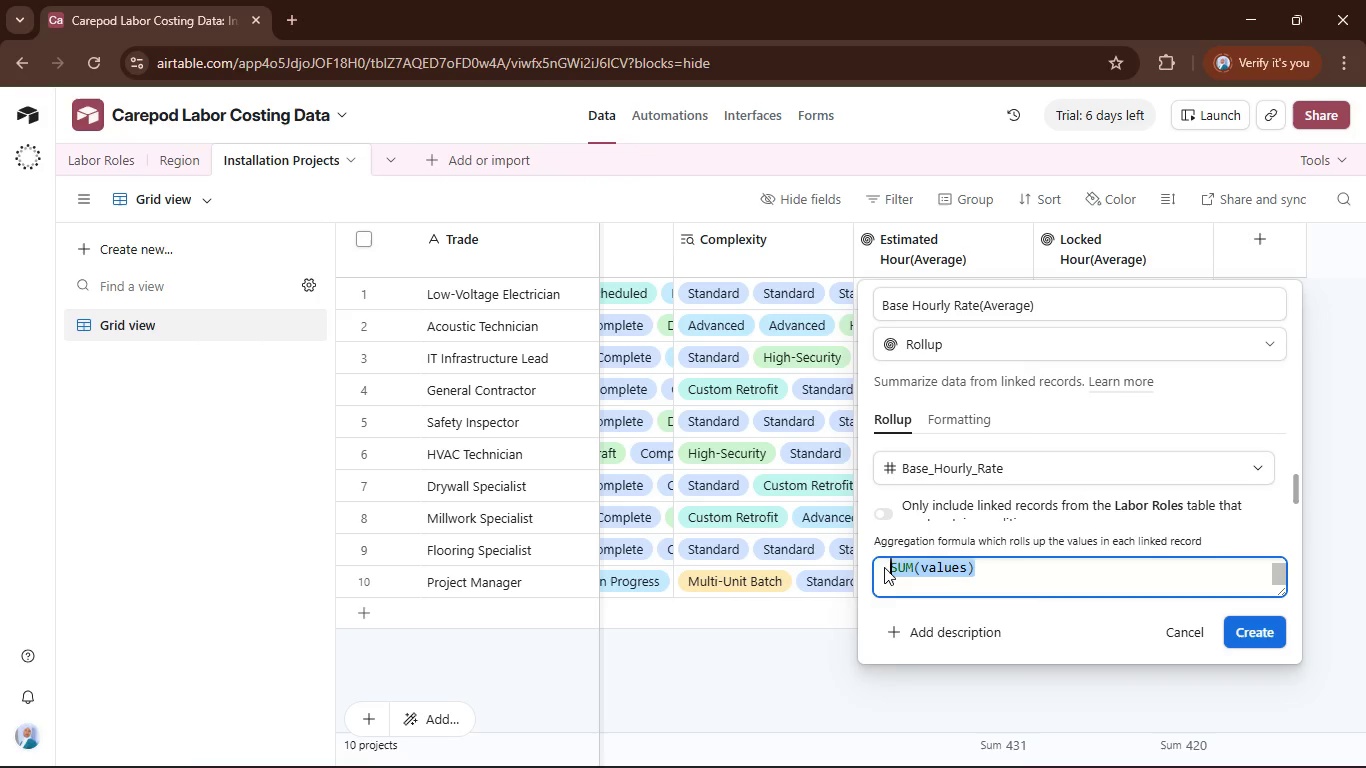 
type(ave)
 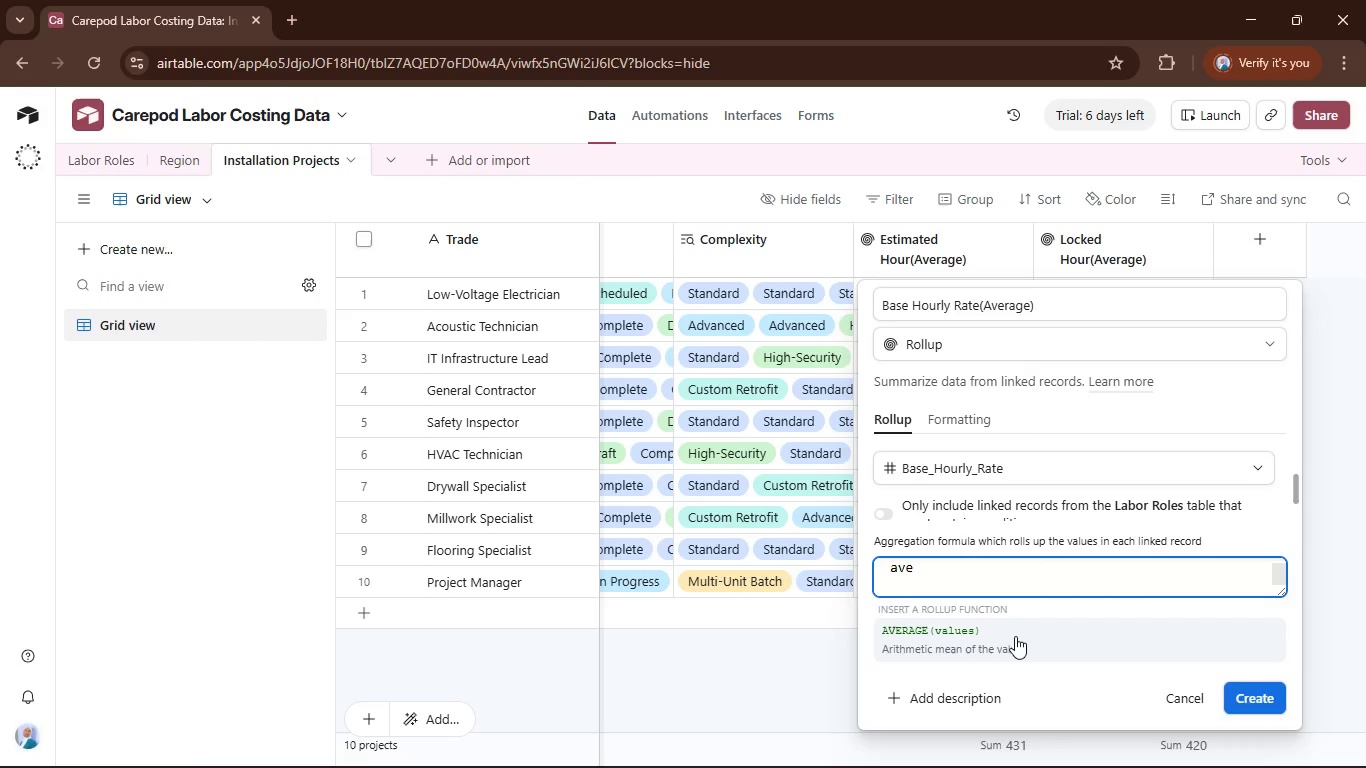 
left_click([1015, 636])
 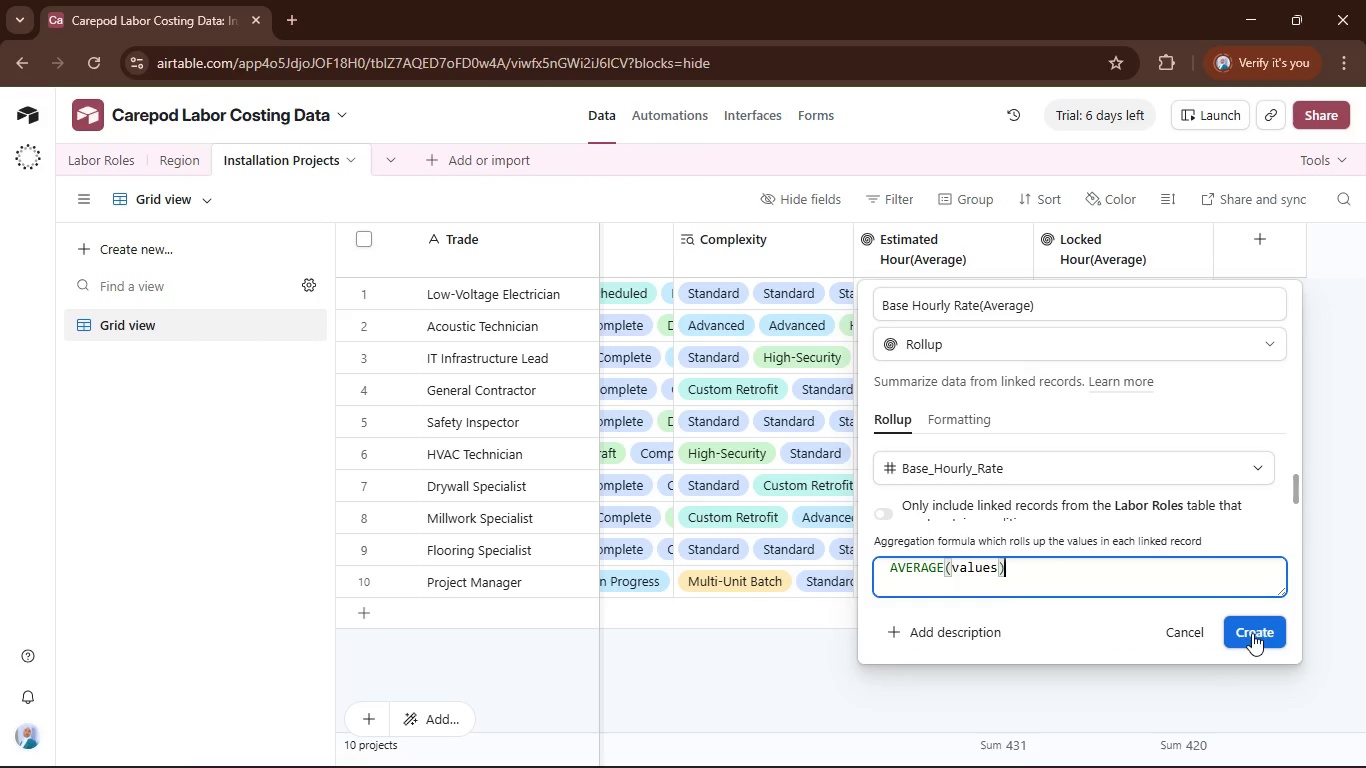 
left_click([1252, 633])
 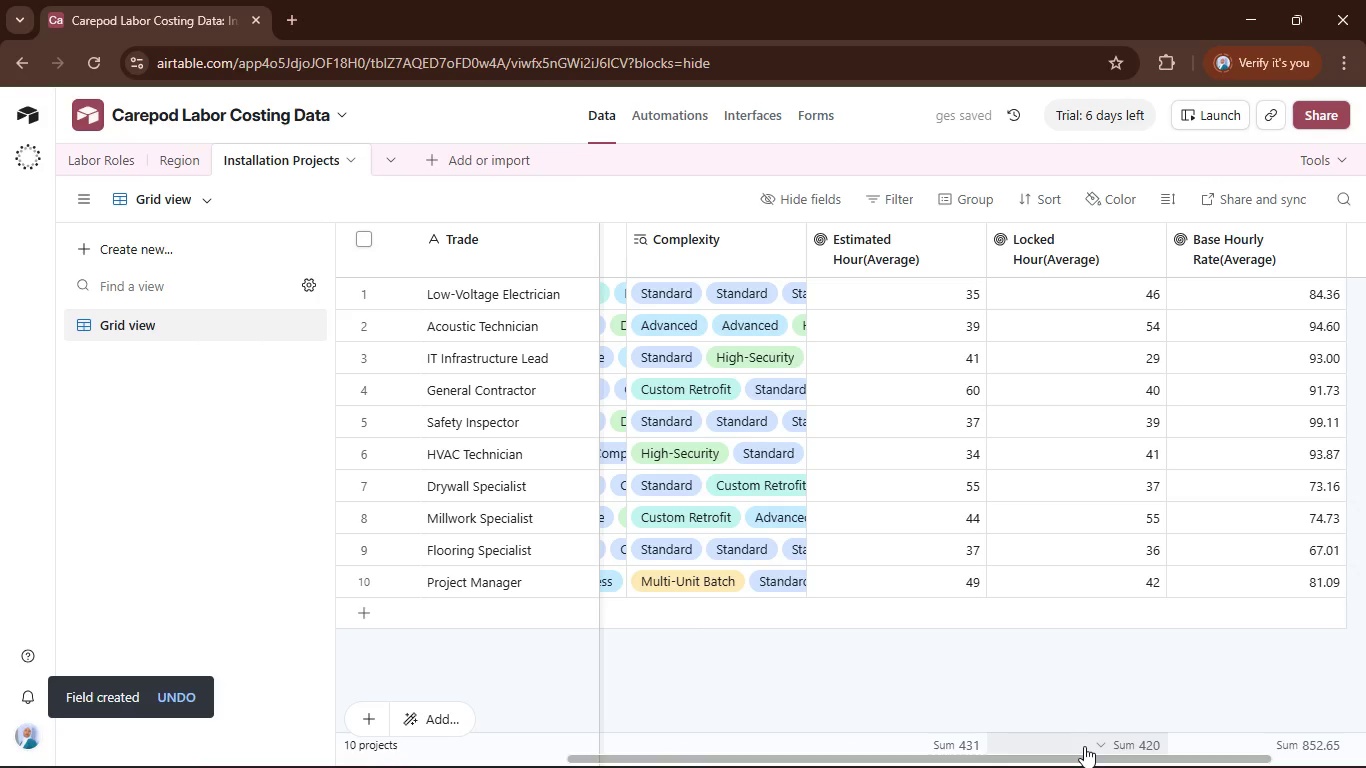 
wait(5.25)
 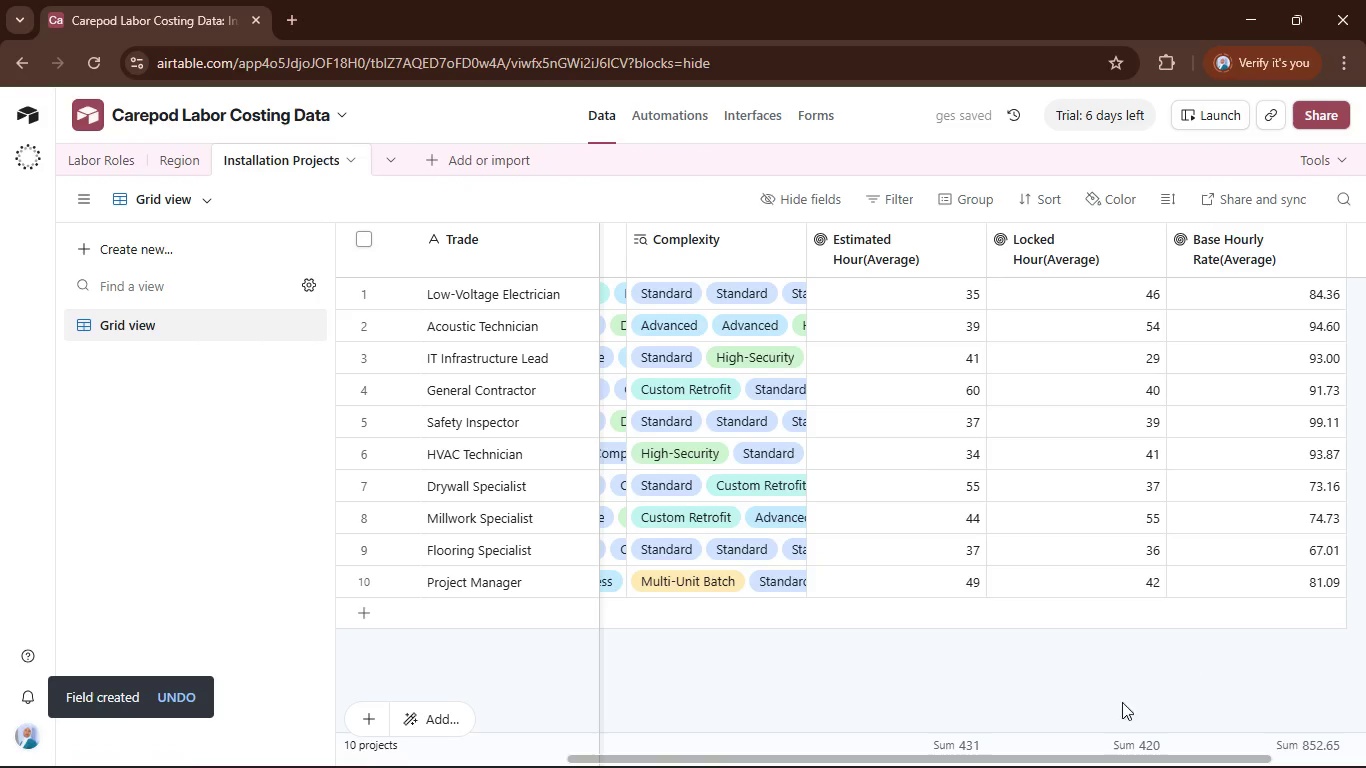 
left_click_drag(start_coordinate=[1086, 758], to_coordinate=[1216, 760])
 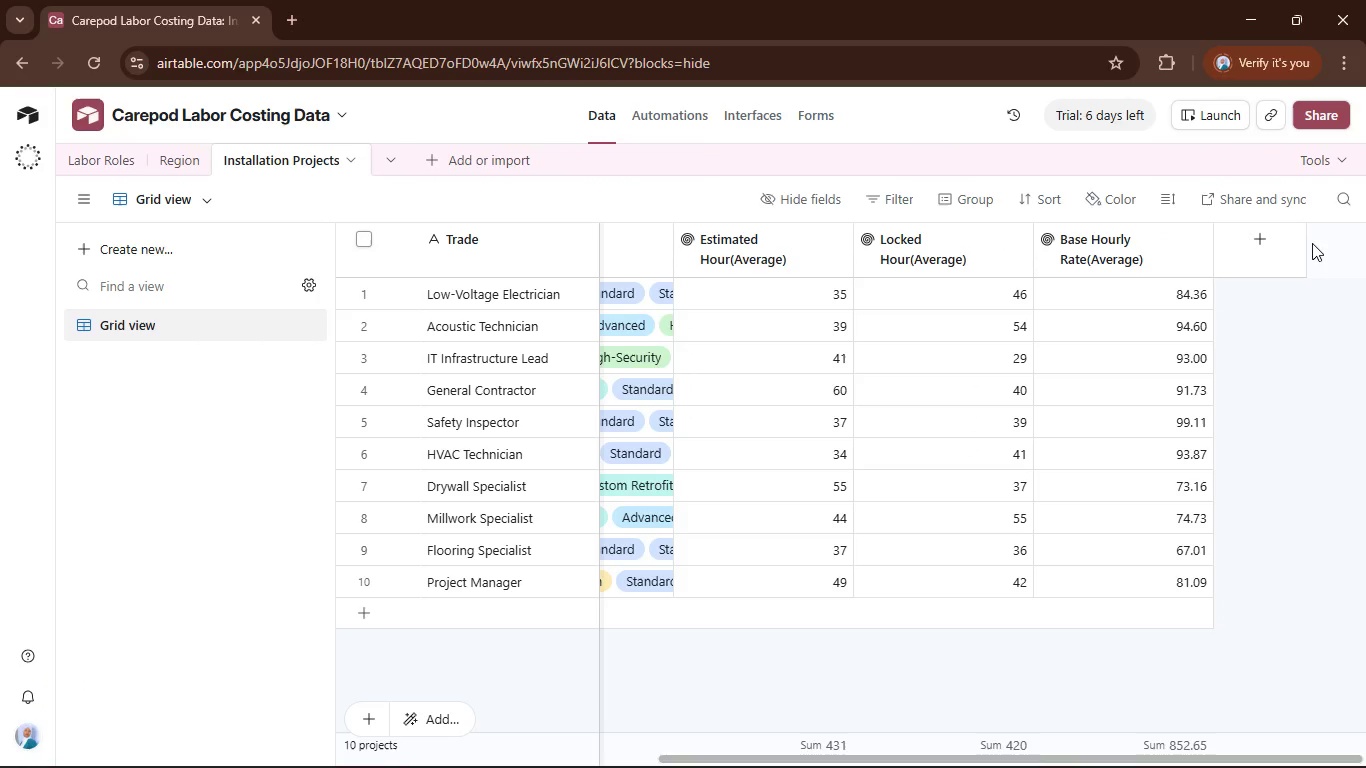 
wait(6.64)
 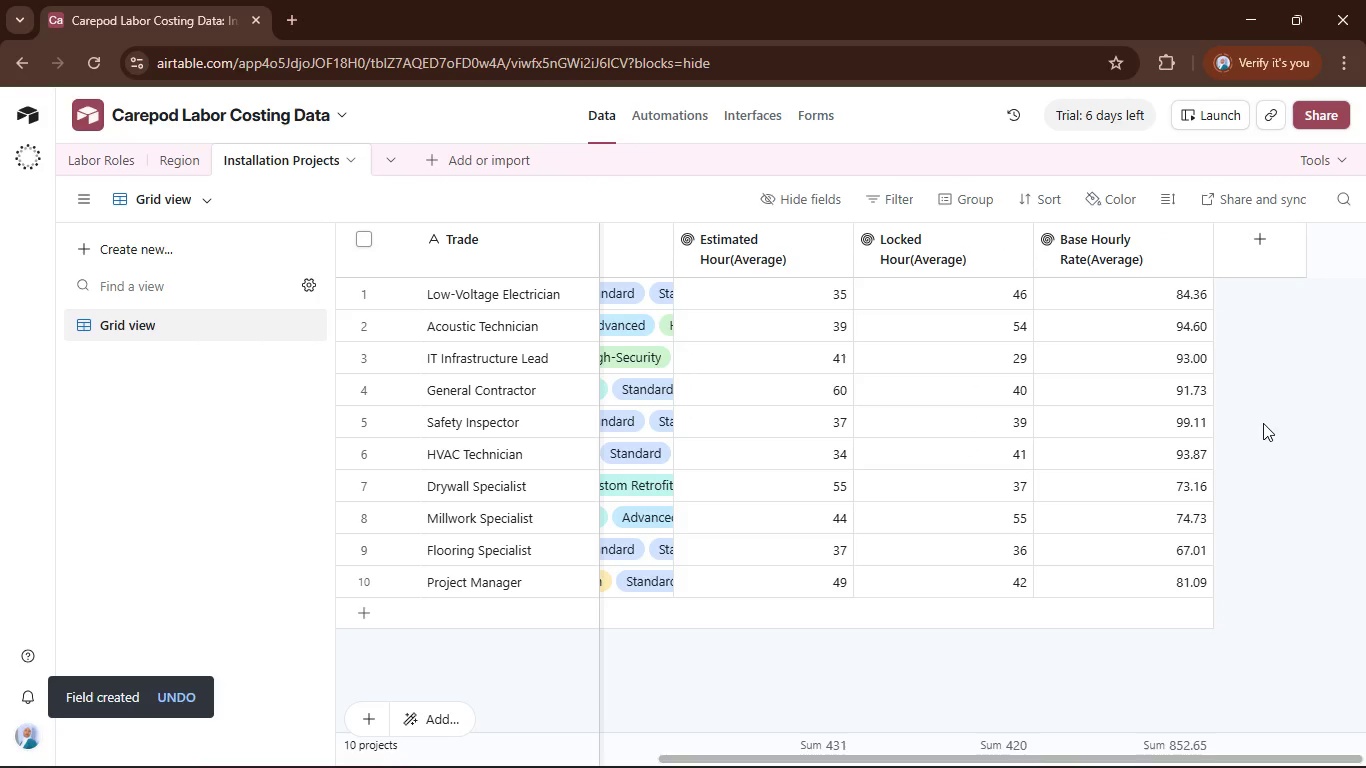 
left_click([1268, 247])
 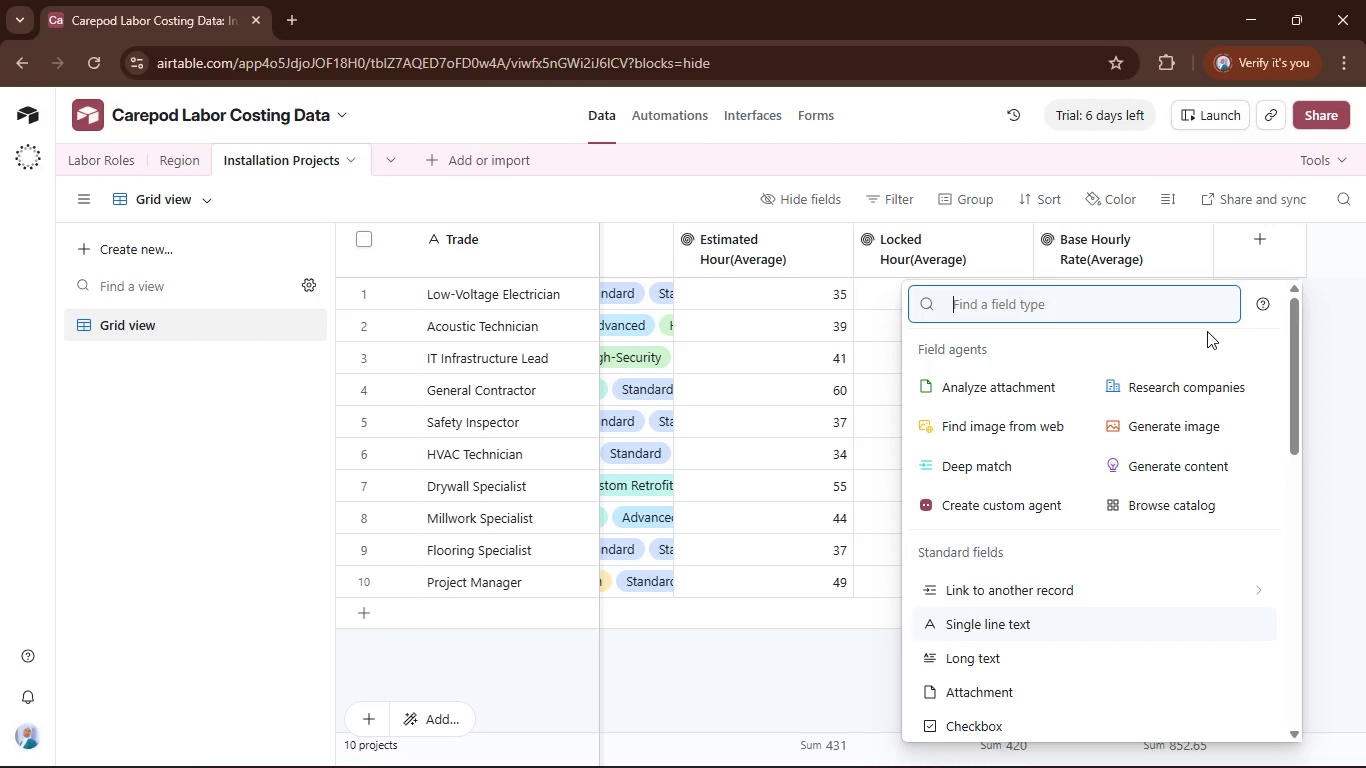 
type(rol)
 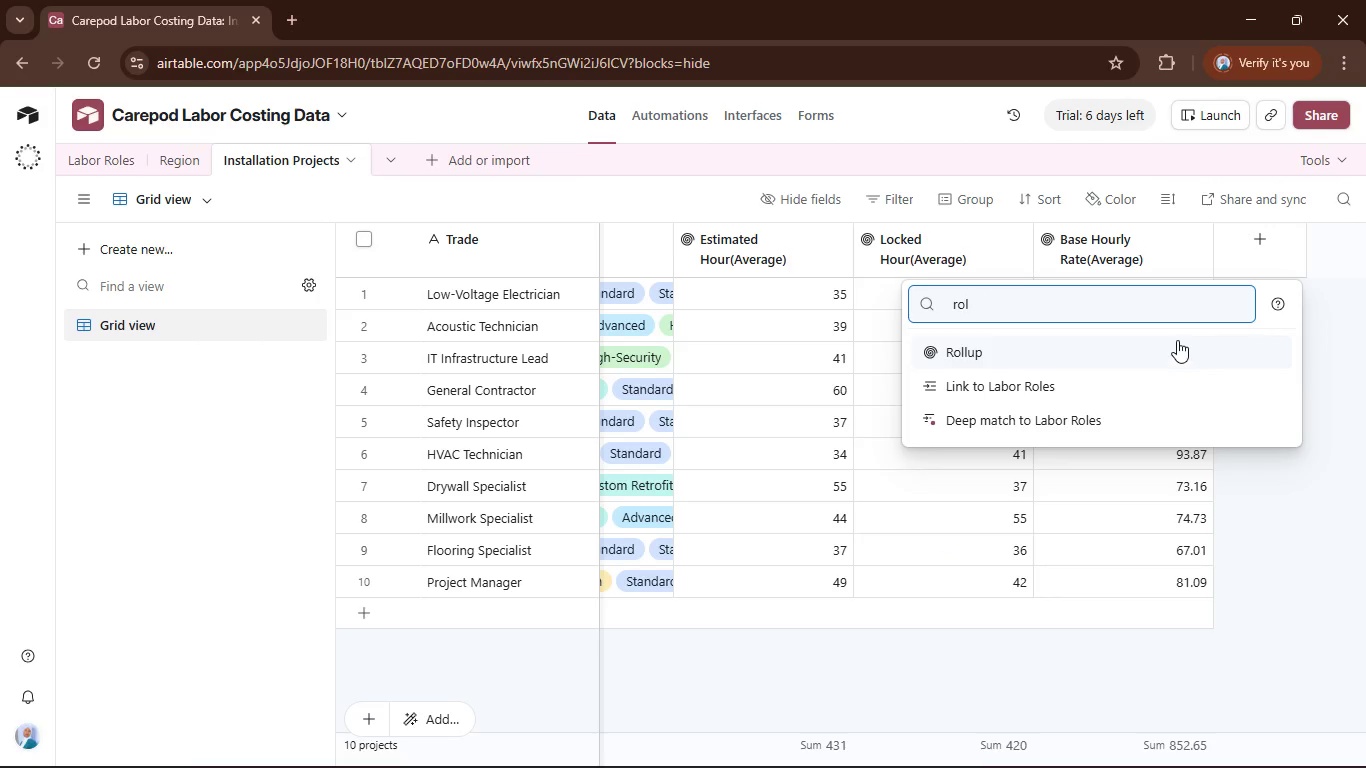 
left_click([1177, 340])
 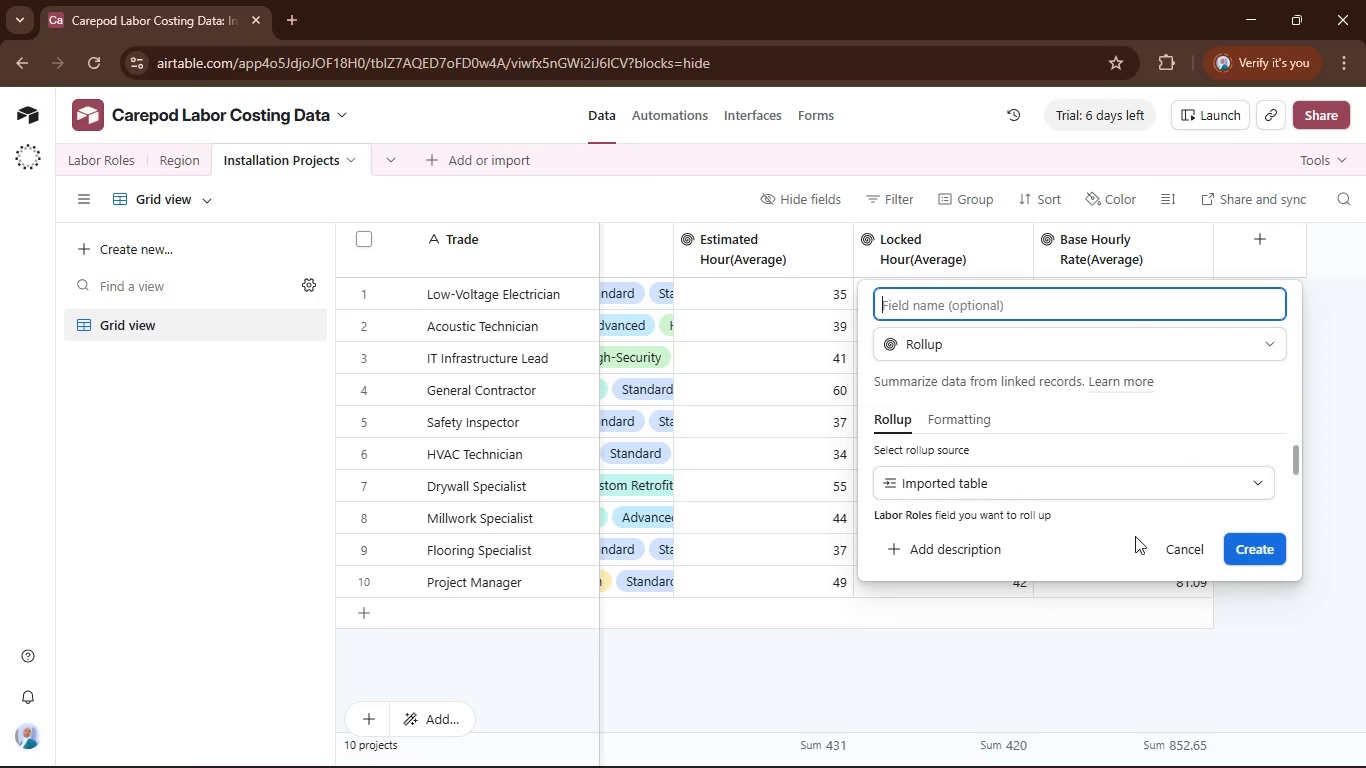 
scroll: coordinate [1144, 494], scroll_direction: down, amount: 2.0
 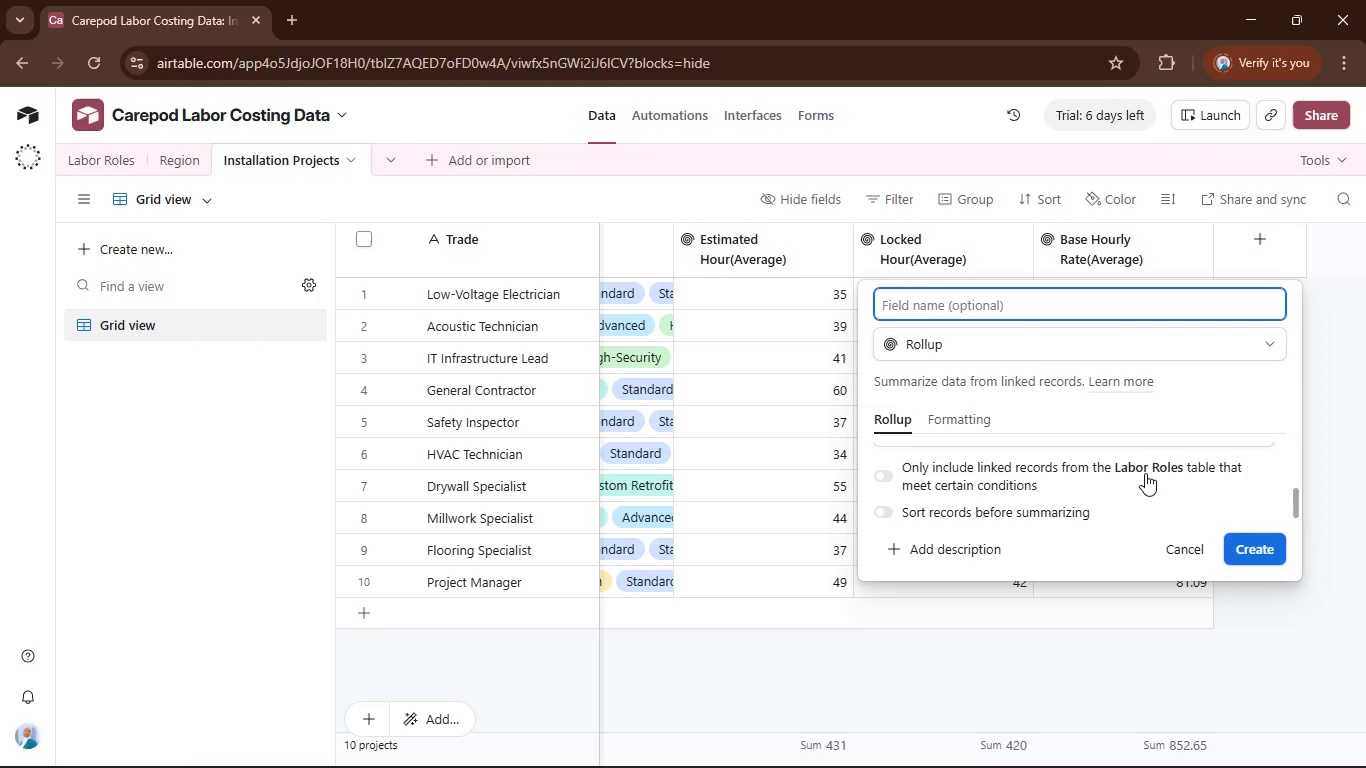 
scroll: coordinate [1145, 473], scroll_direction: up, amount: 1.0
 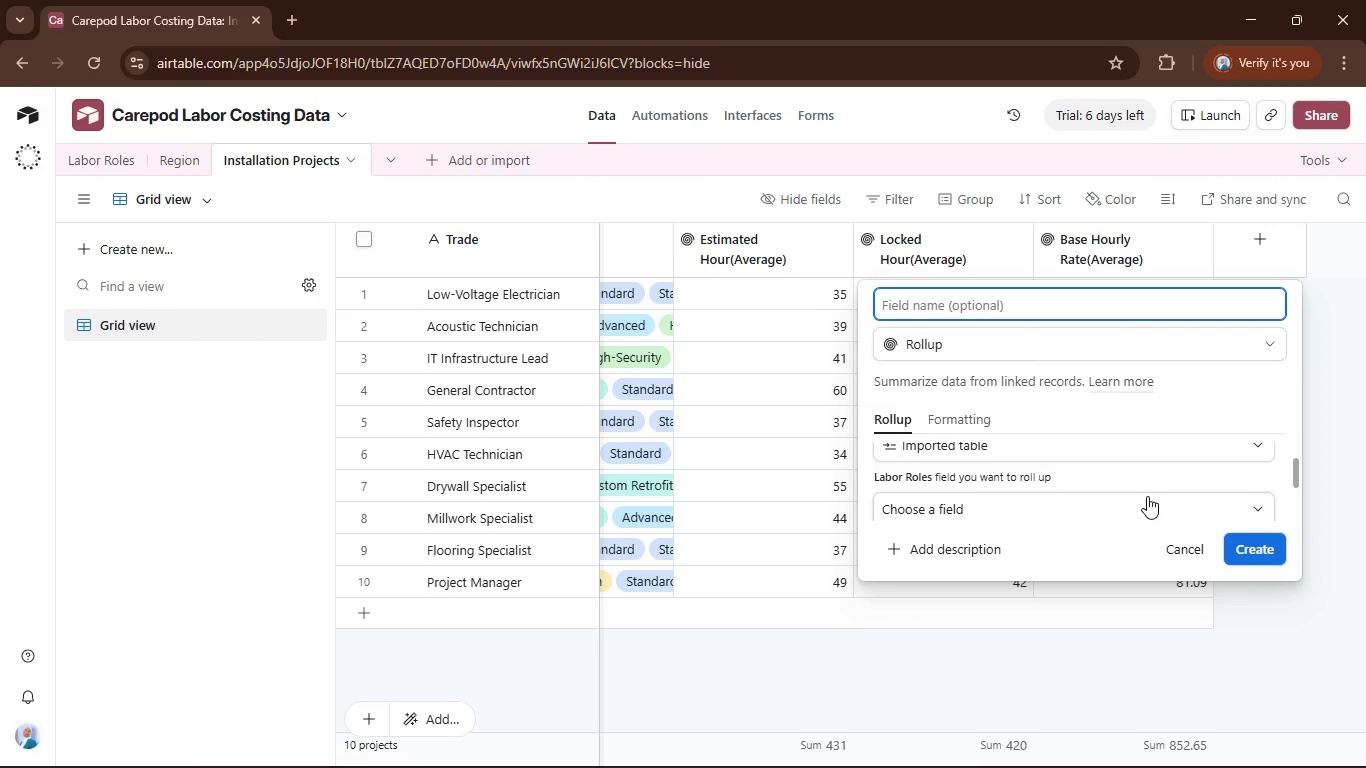 
left_click([1148, 498])
 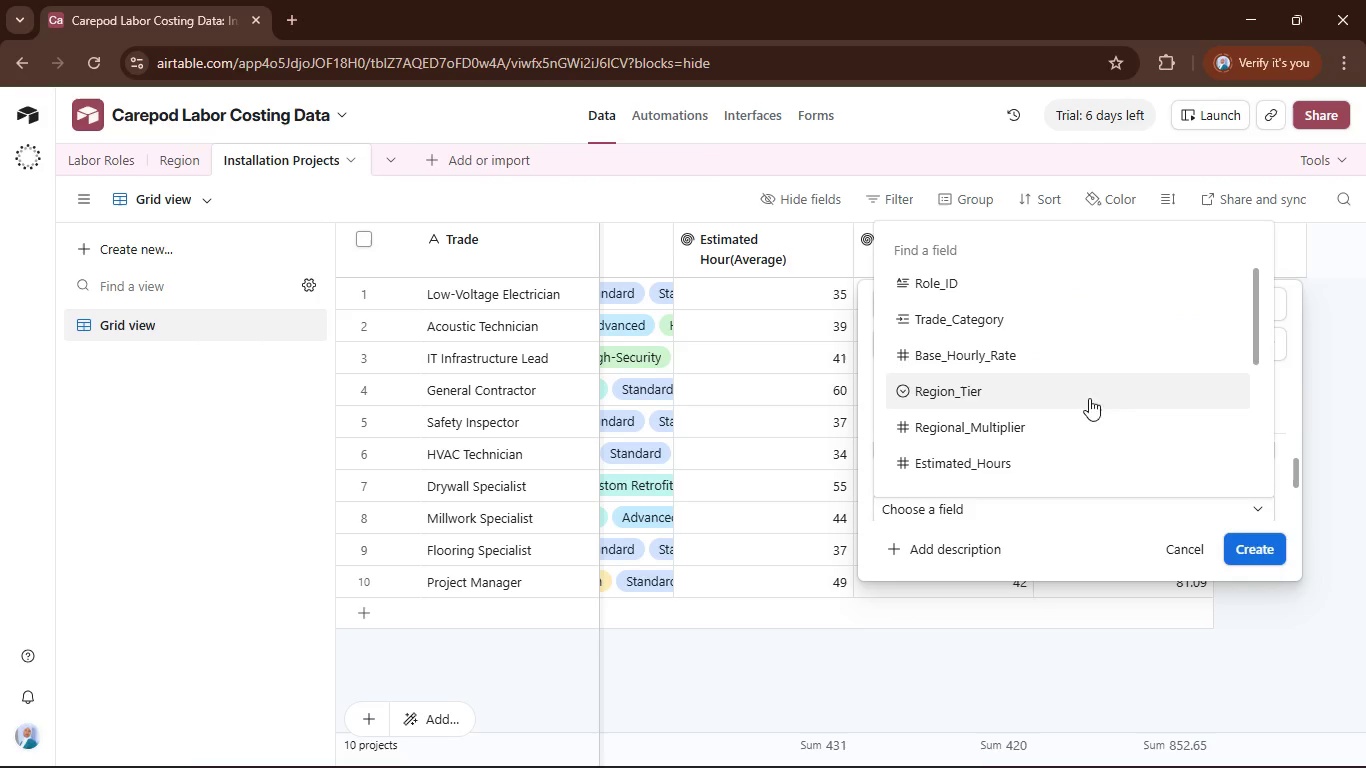 
scroll: coordinate [1114, 410], scroll_direction: down, amount: 2.0
 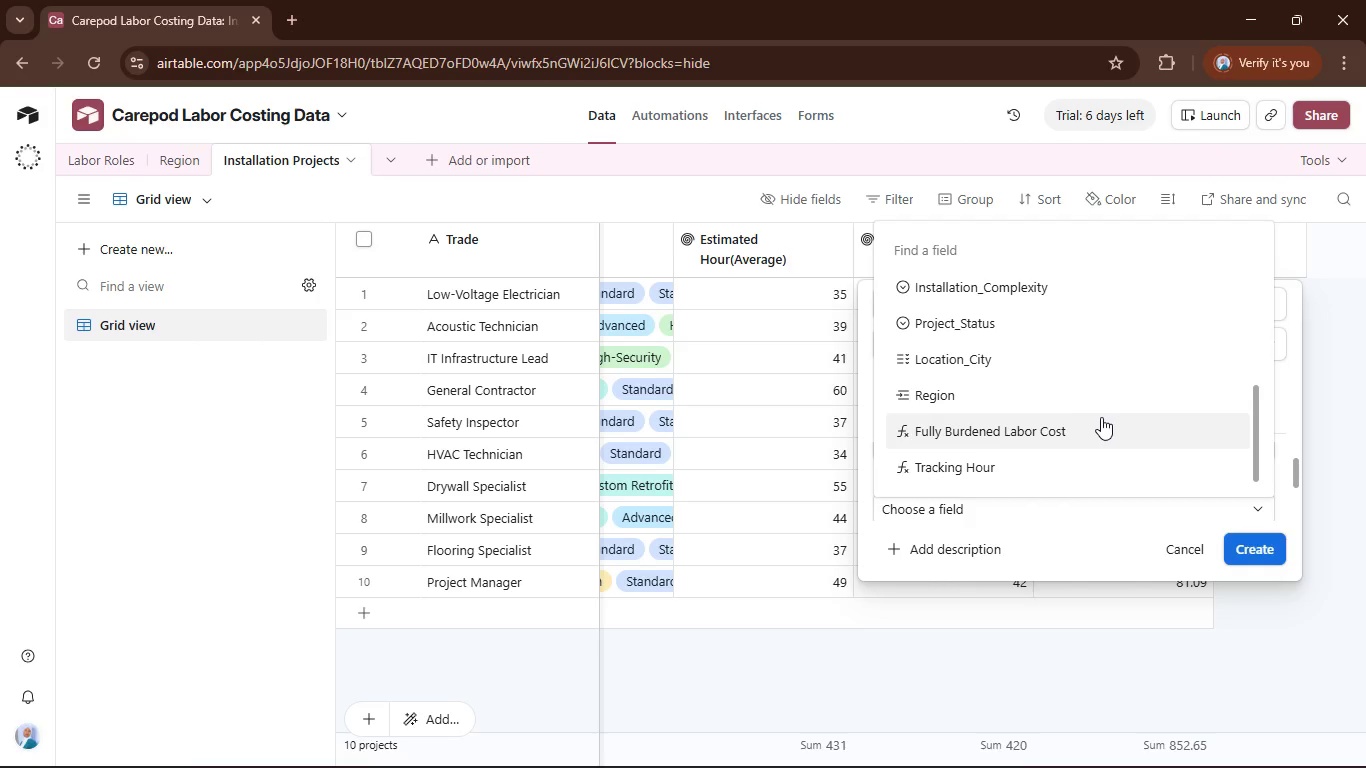 
left_click([1097, 421])
 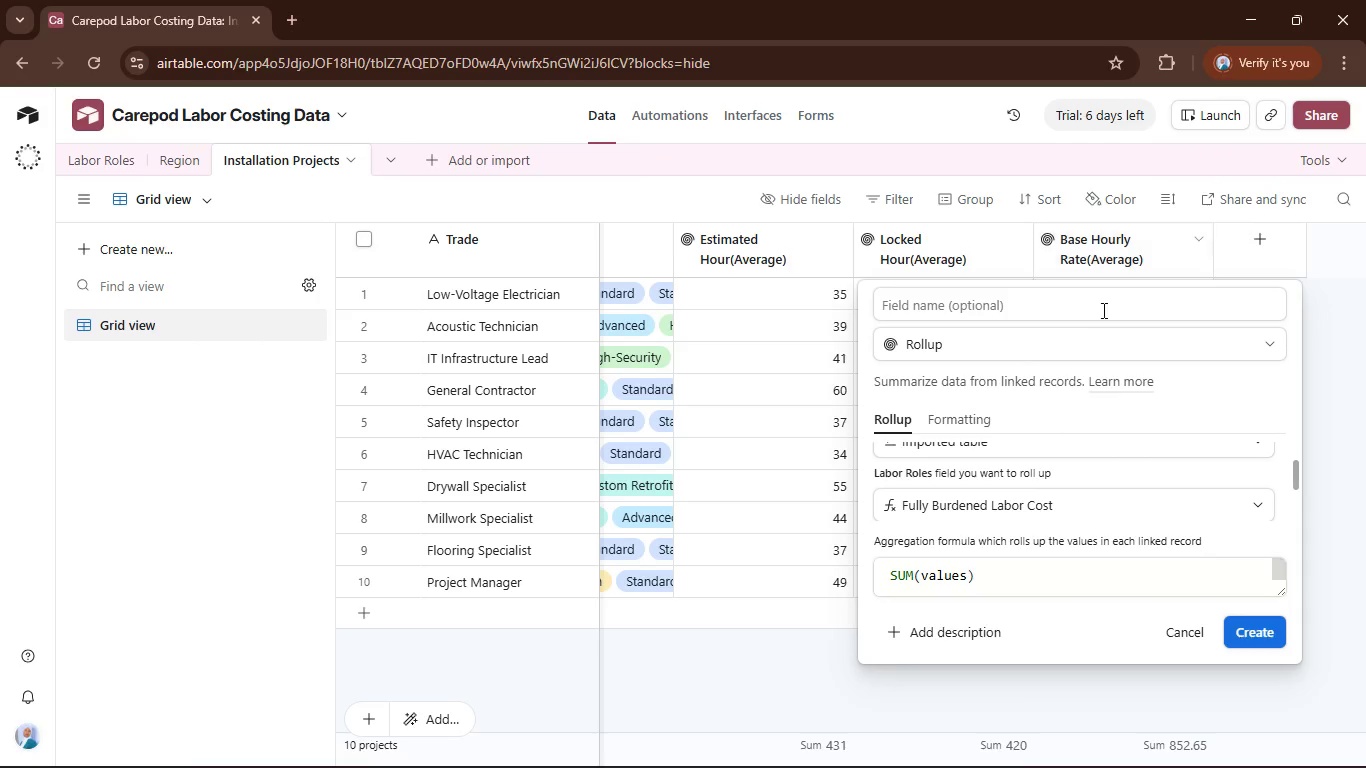 
left_click([1103, 314])
 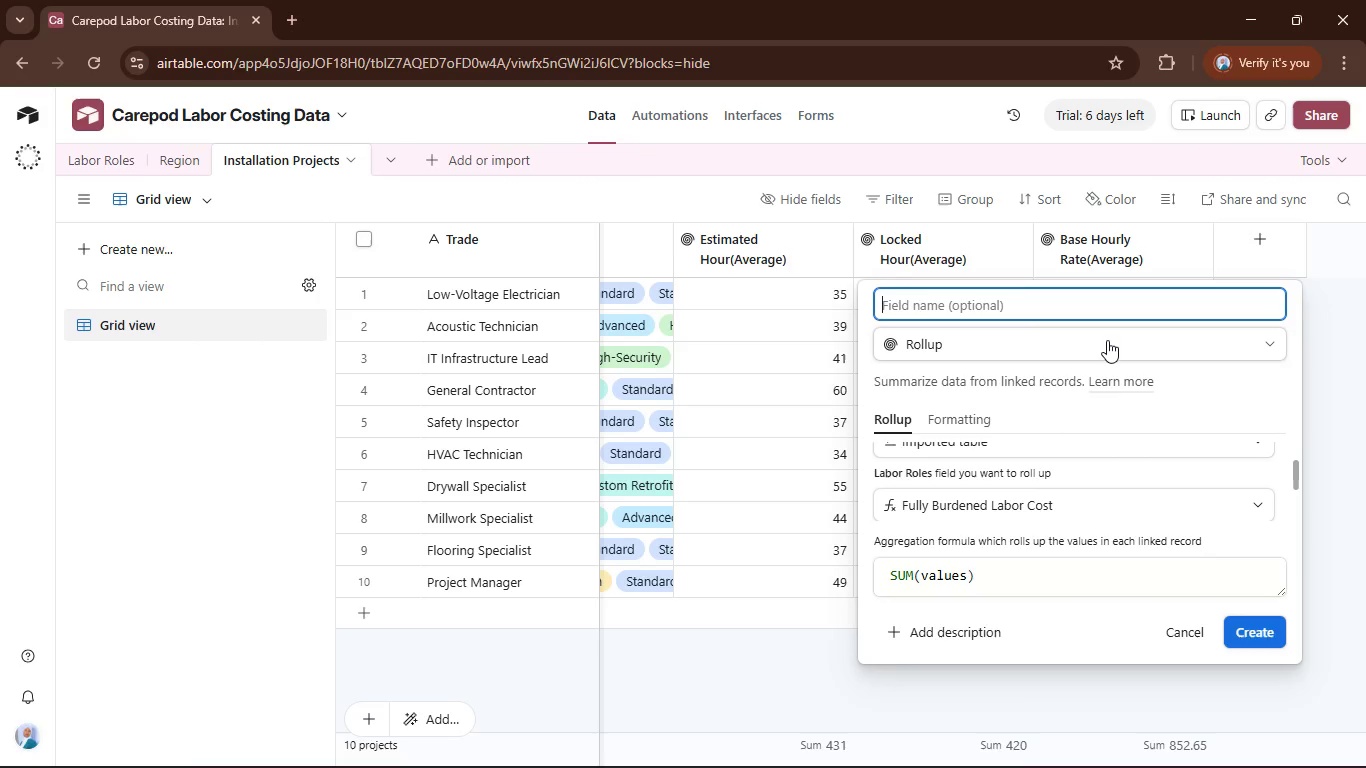 
type(Fully Burdened Labor Cost())
 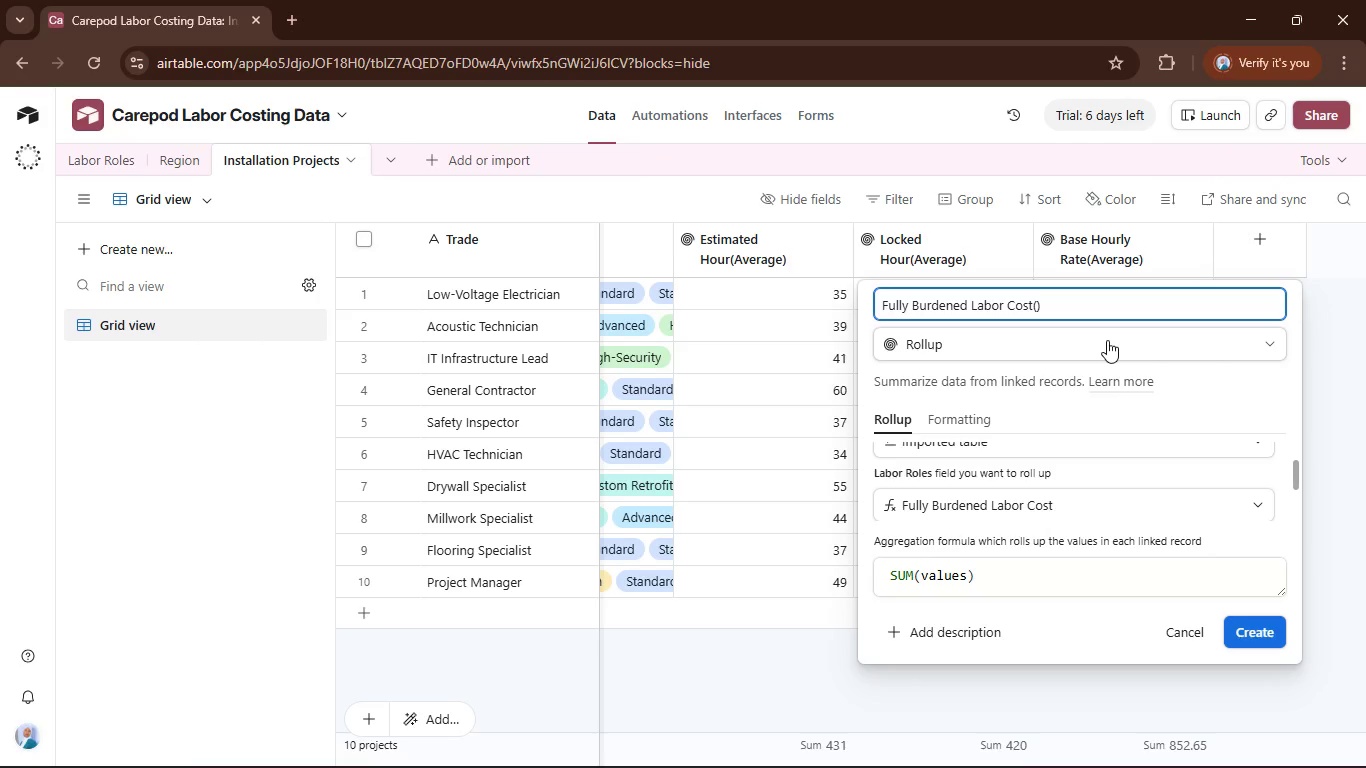 
key(ArrowLeft)
 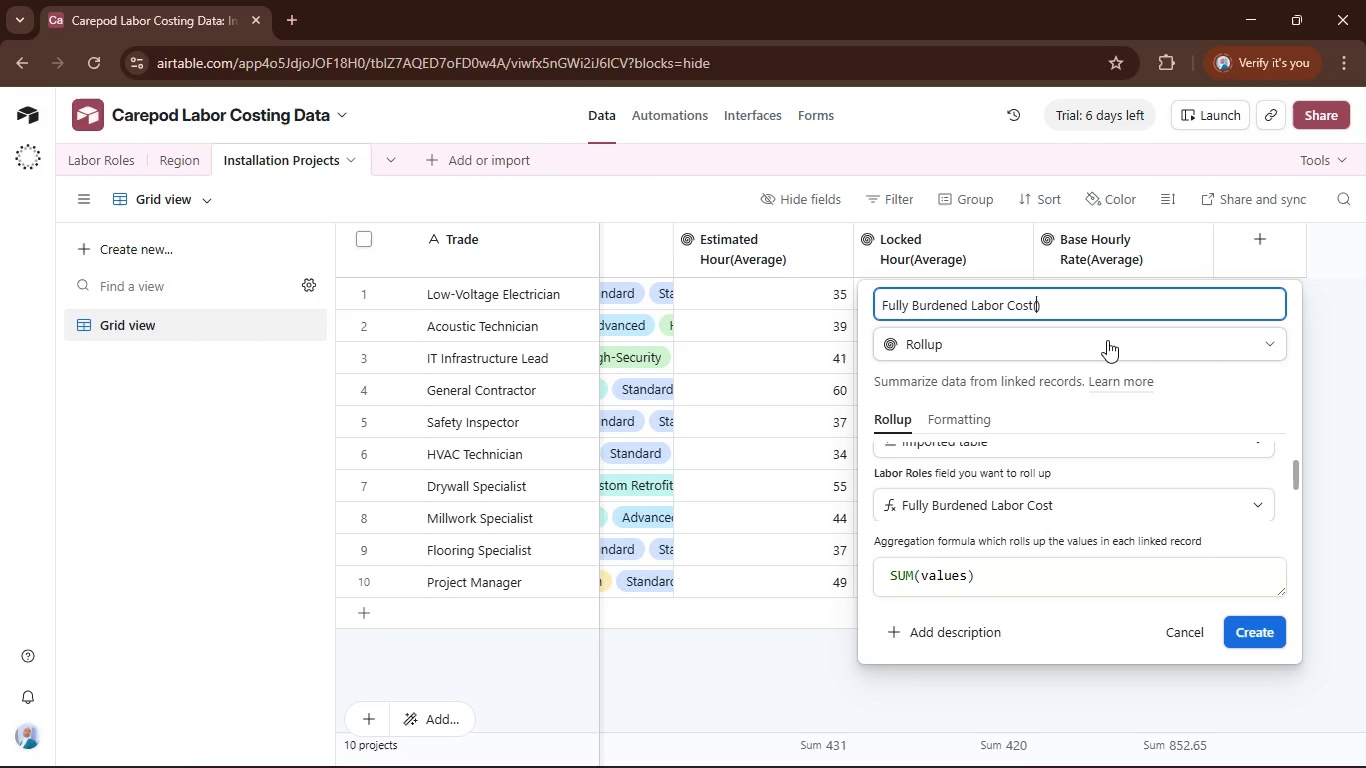 
type(Averagae)
 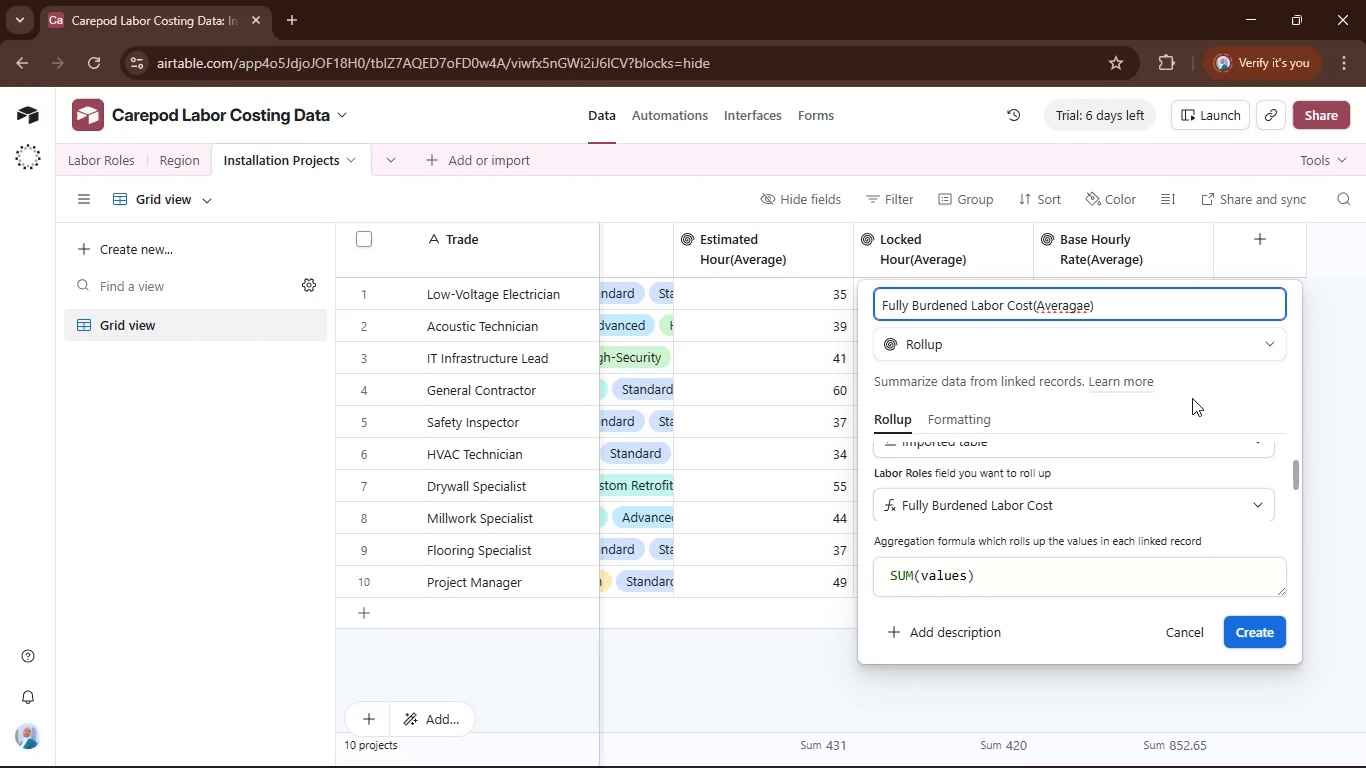 
key(Backspace)
 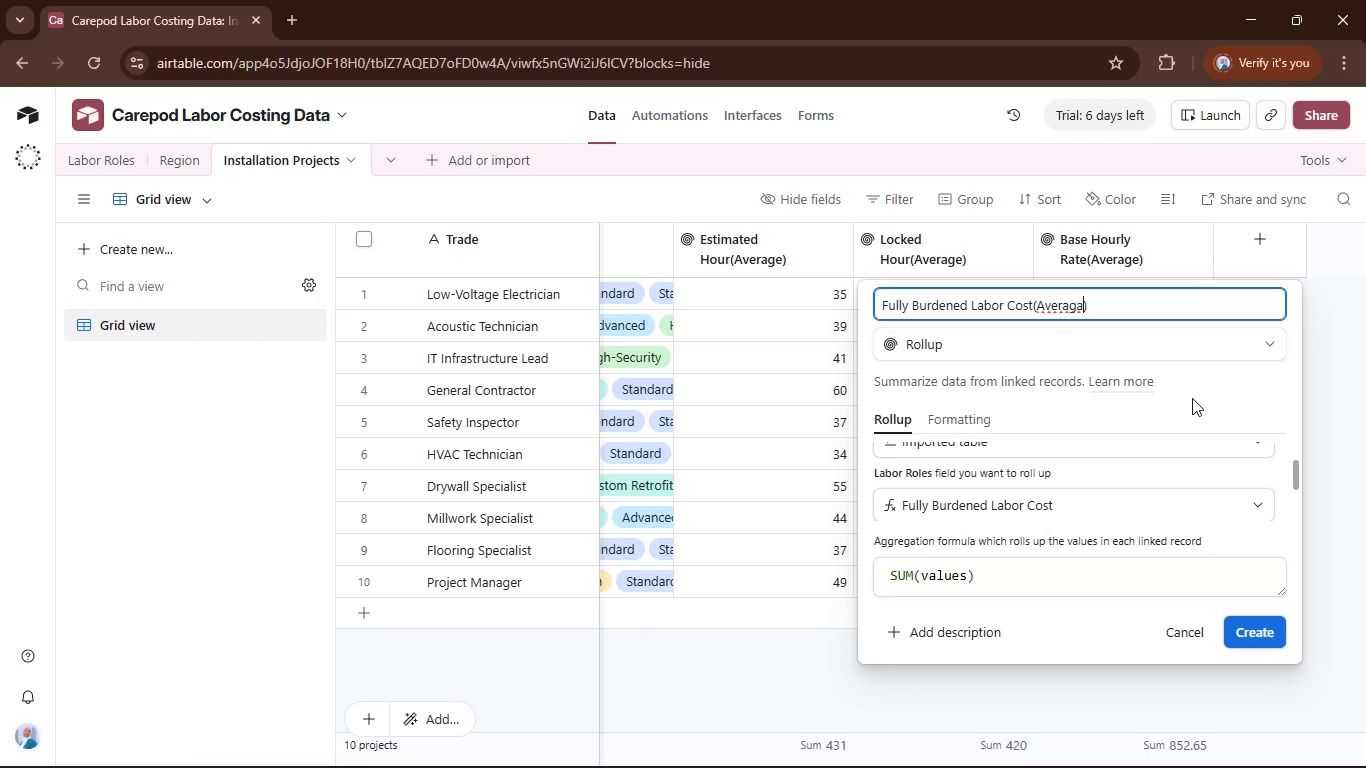 
key(Backspace)
 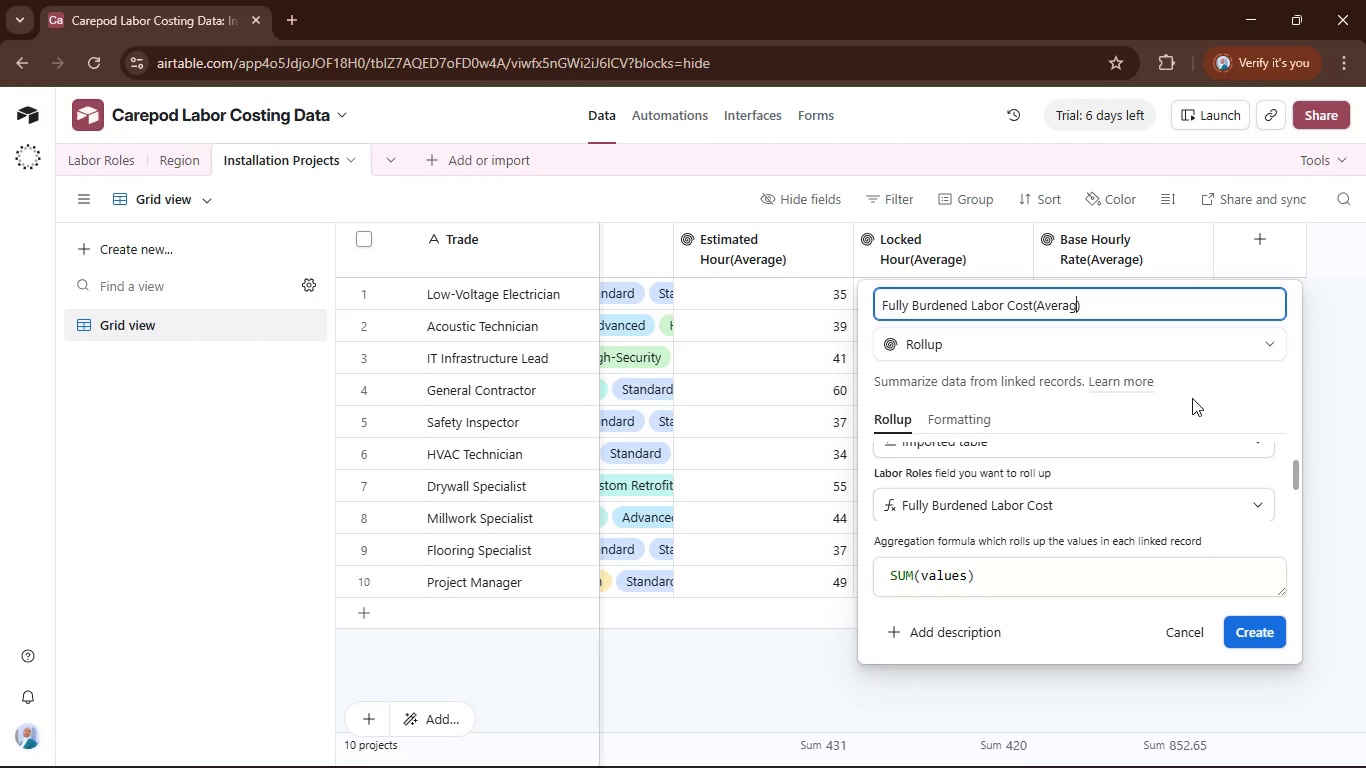 
key(E)
 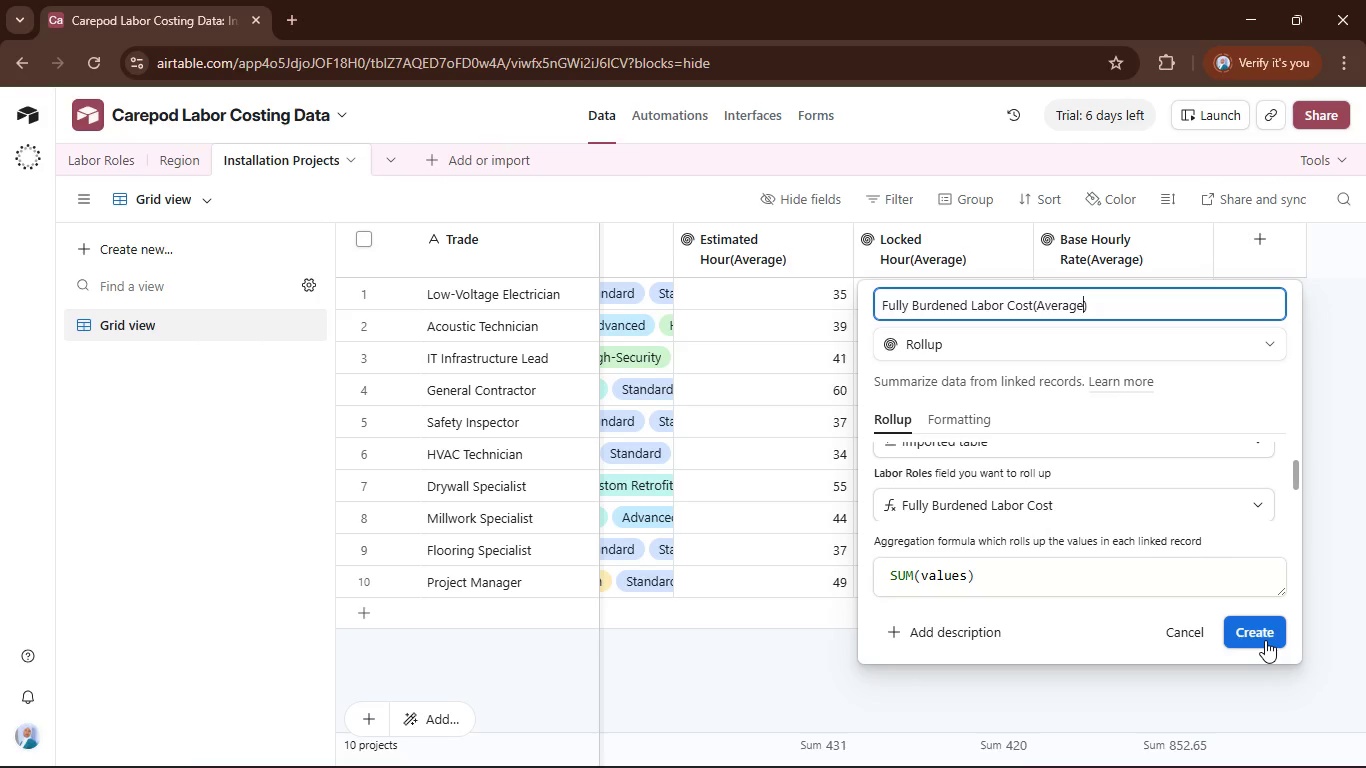 
left_click([1264, 639])
 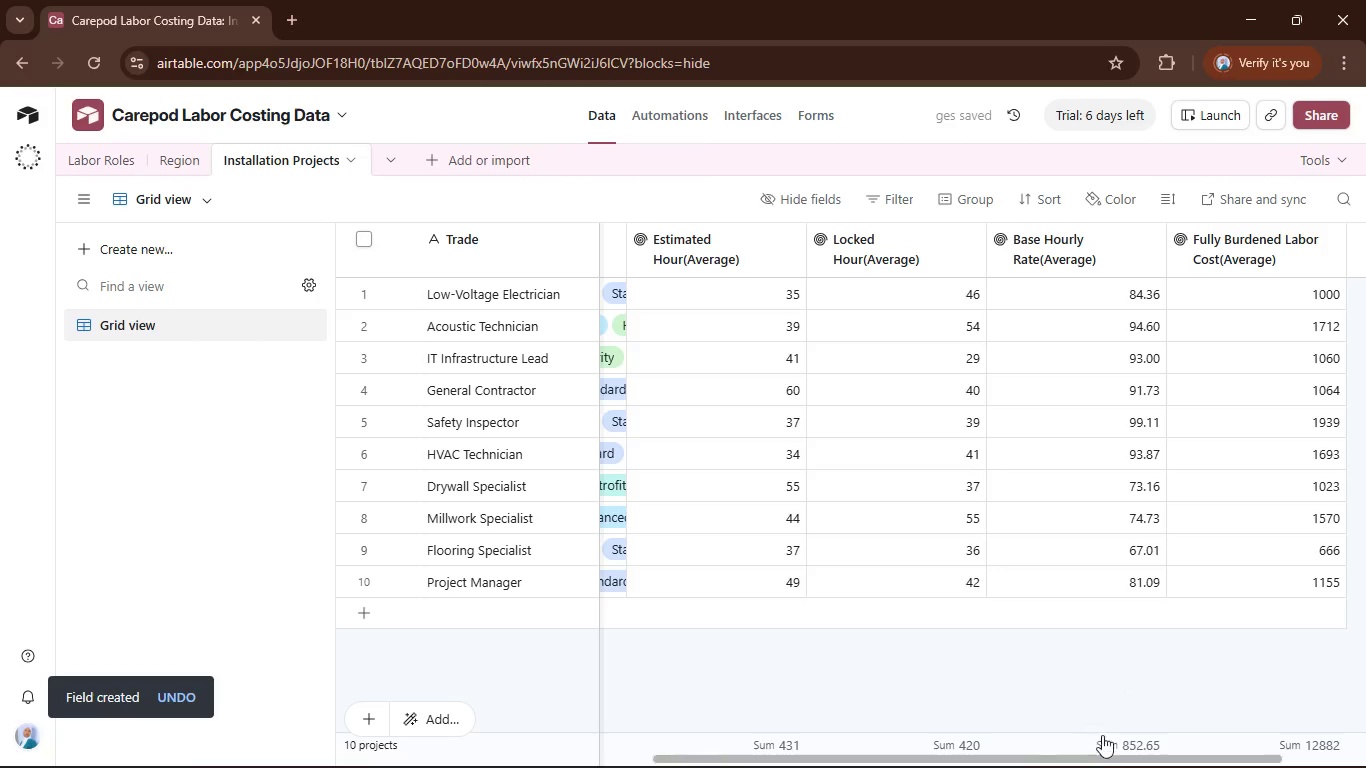 
left_click_drag(start_coordinate=[1127, 758], to_coordinate=[1317, 763])
 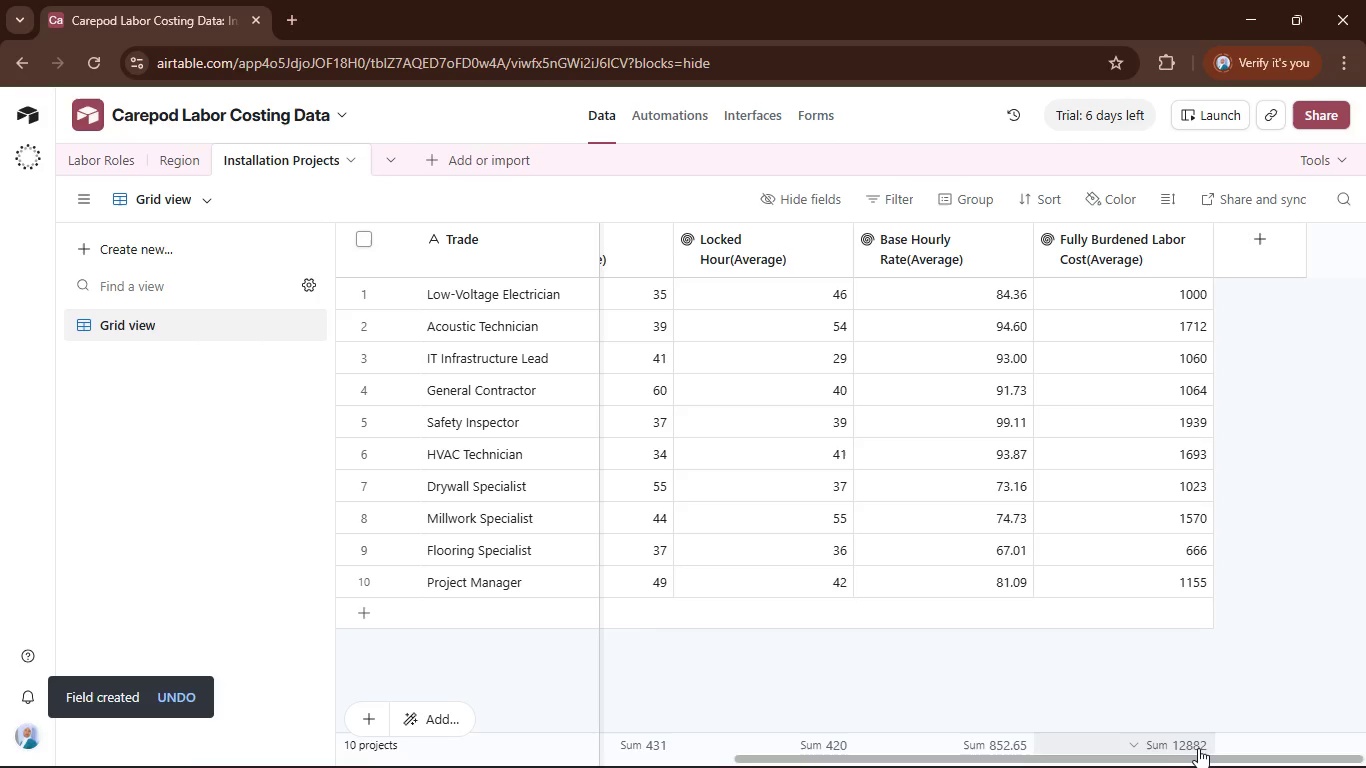 
left_click_drag(start_coordinate=[1200, 756], to_coordinate=[778, 749])
 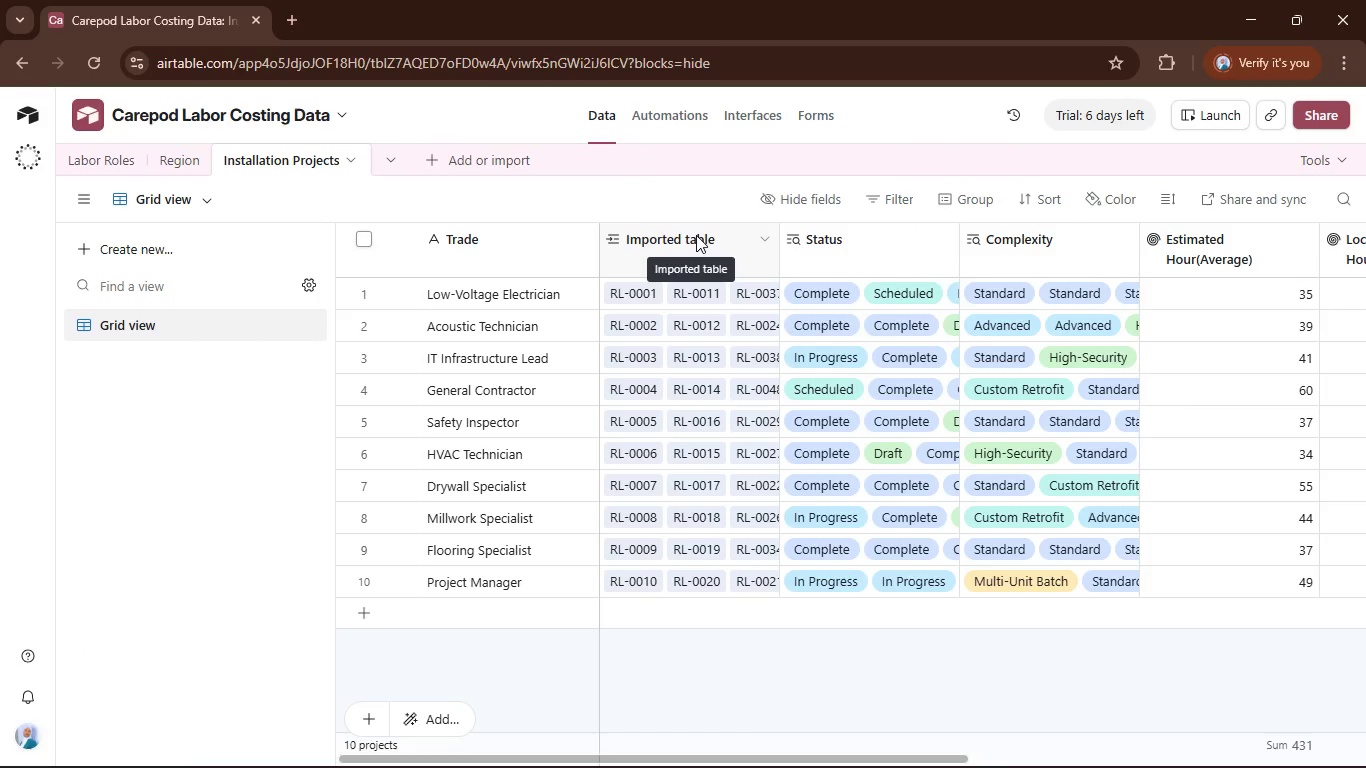 
double_click([696, 235])
 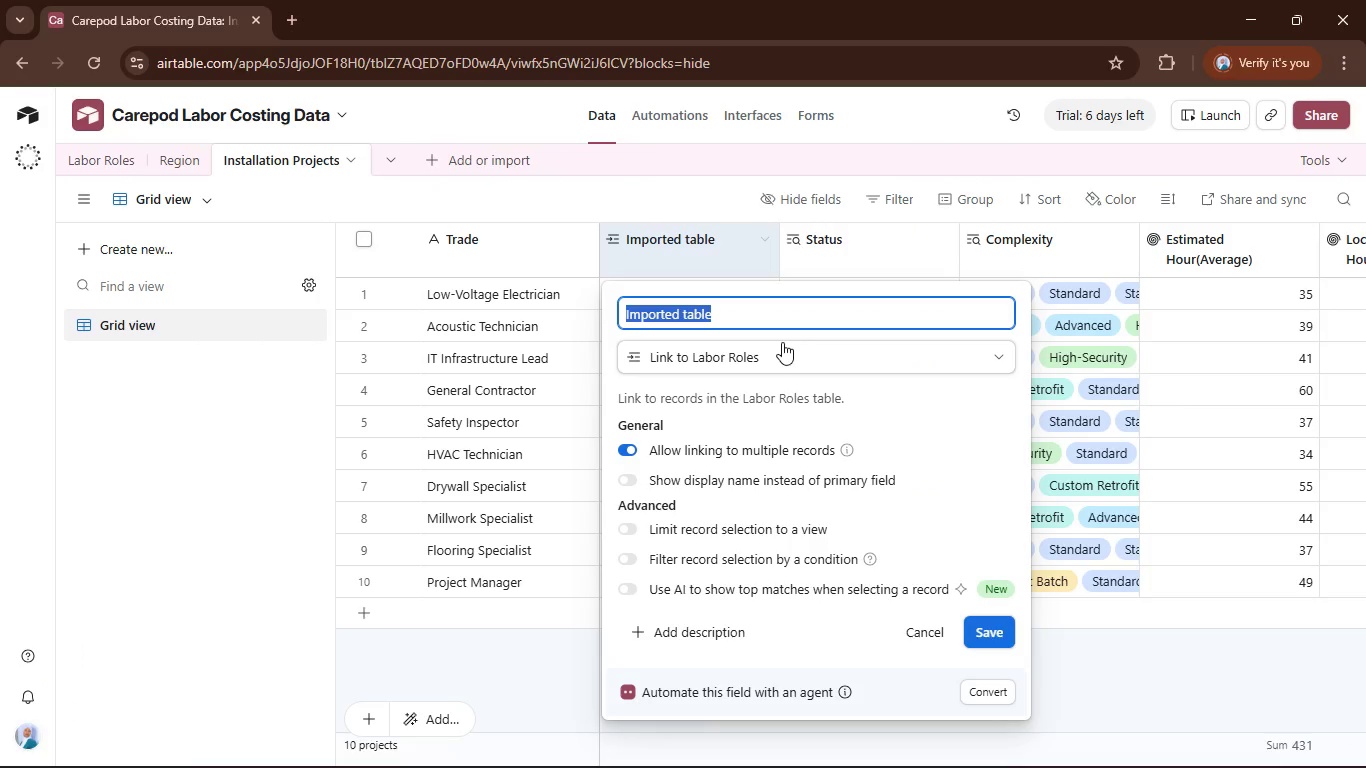 
type(Role ID)
 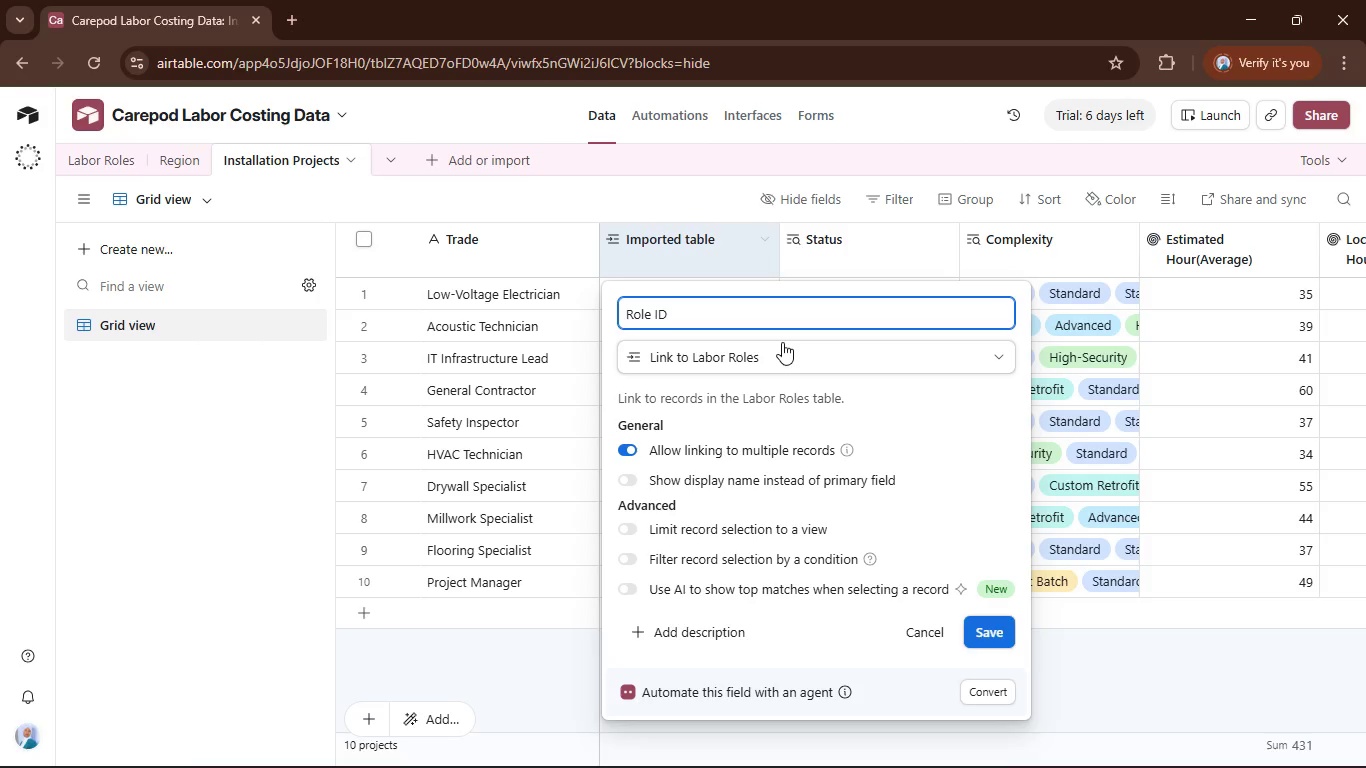 
left_click_drag(start_coordinate=[926, 757], to_coordinate=[1127, 764])
 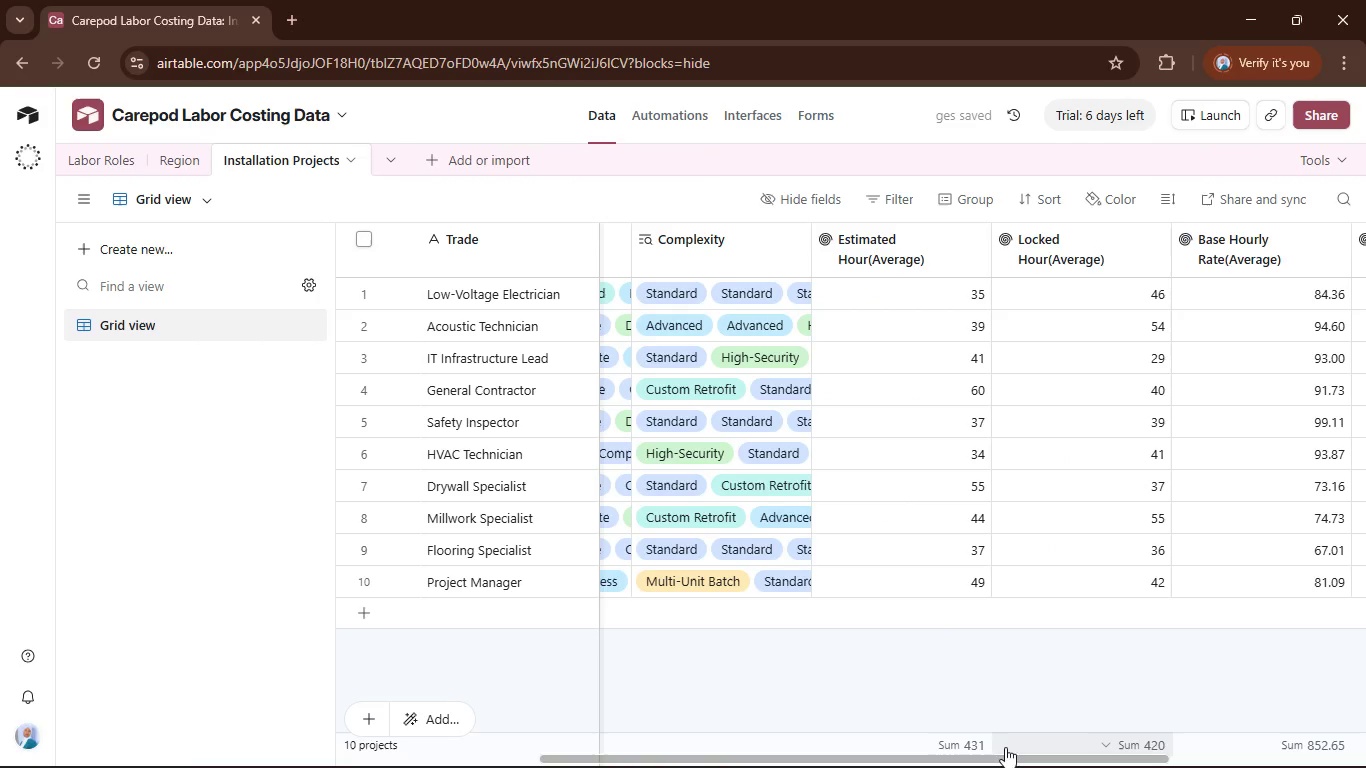 
left_click_drag(start_coordinate=[1005, 758], to_coordinate=[1055, 767])
 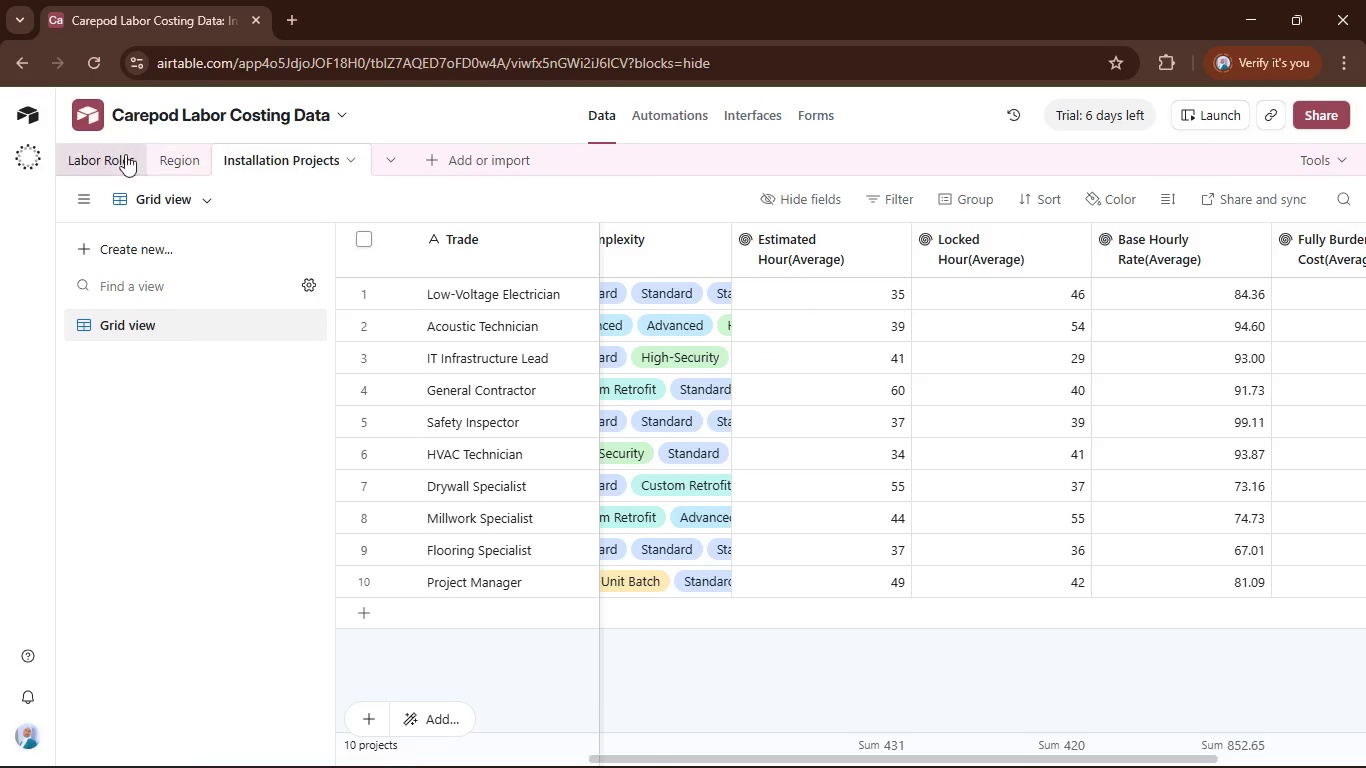 
left_click([112, 148])
 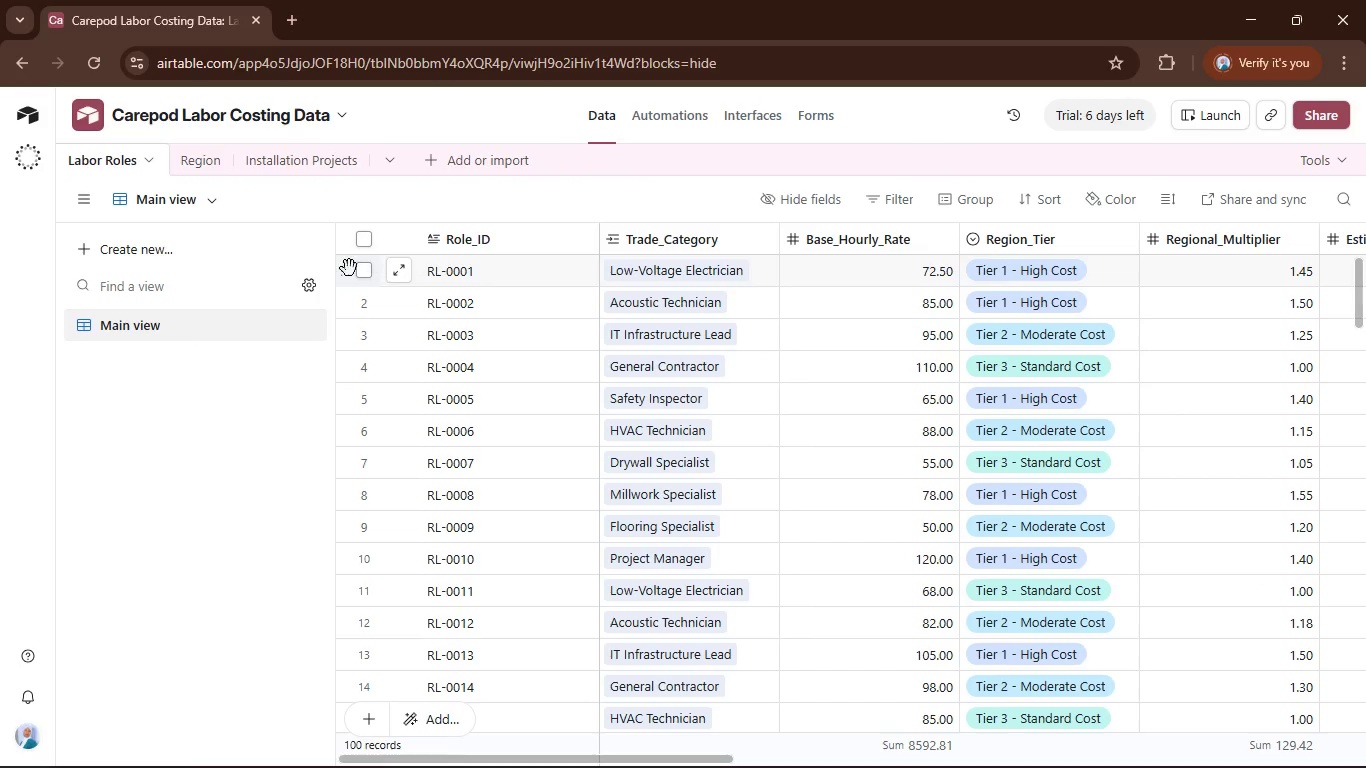 
left_click([360, 276])
 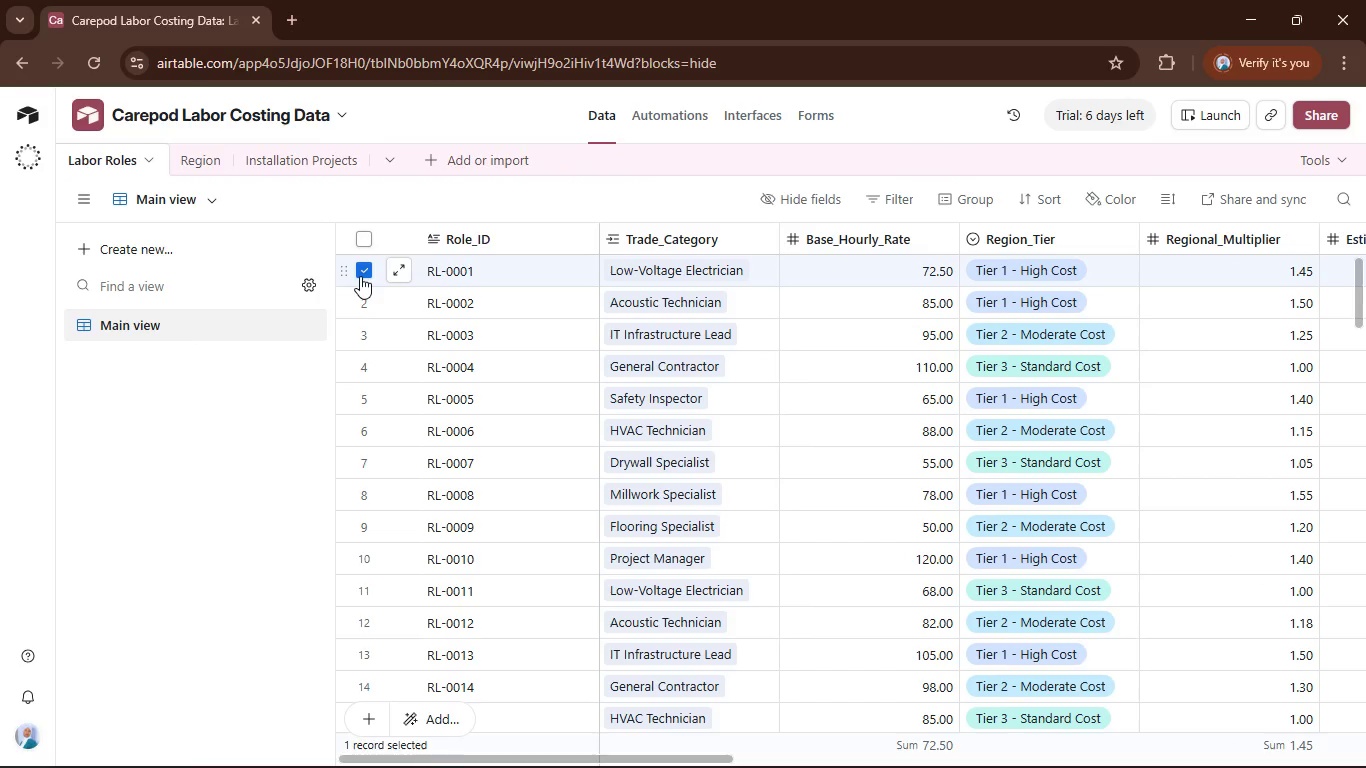 
right_click([360, 276])
 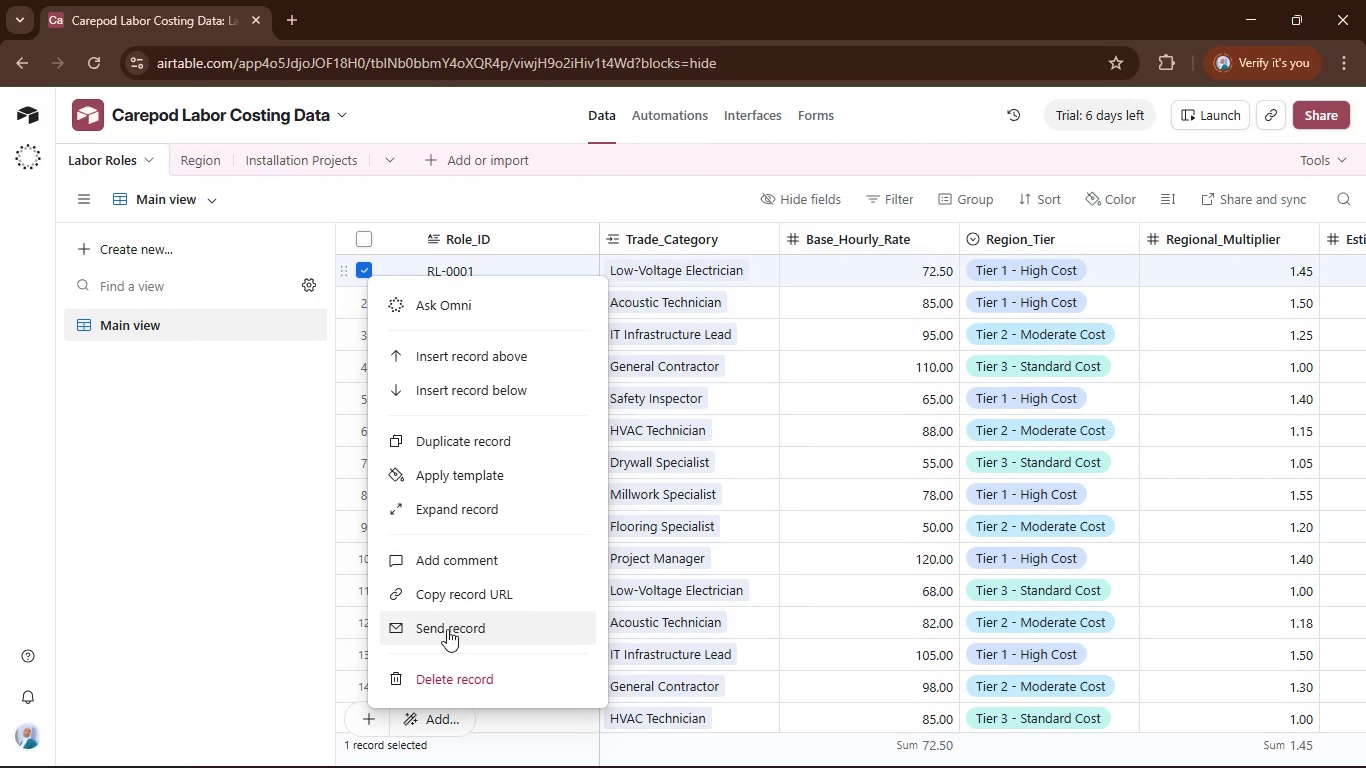 
left_click([446, 686])
 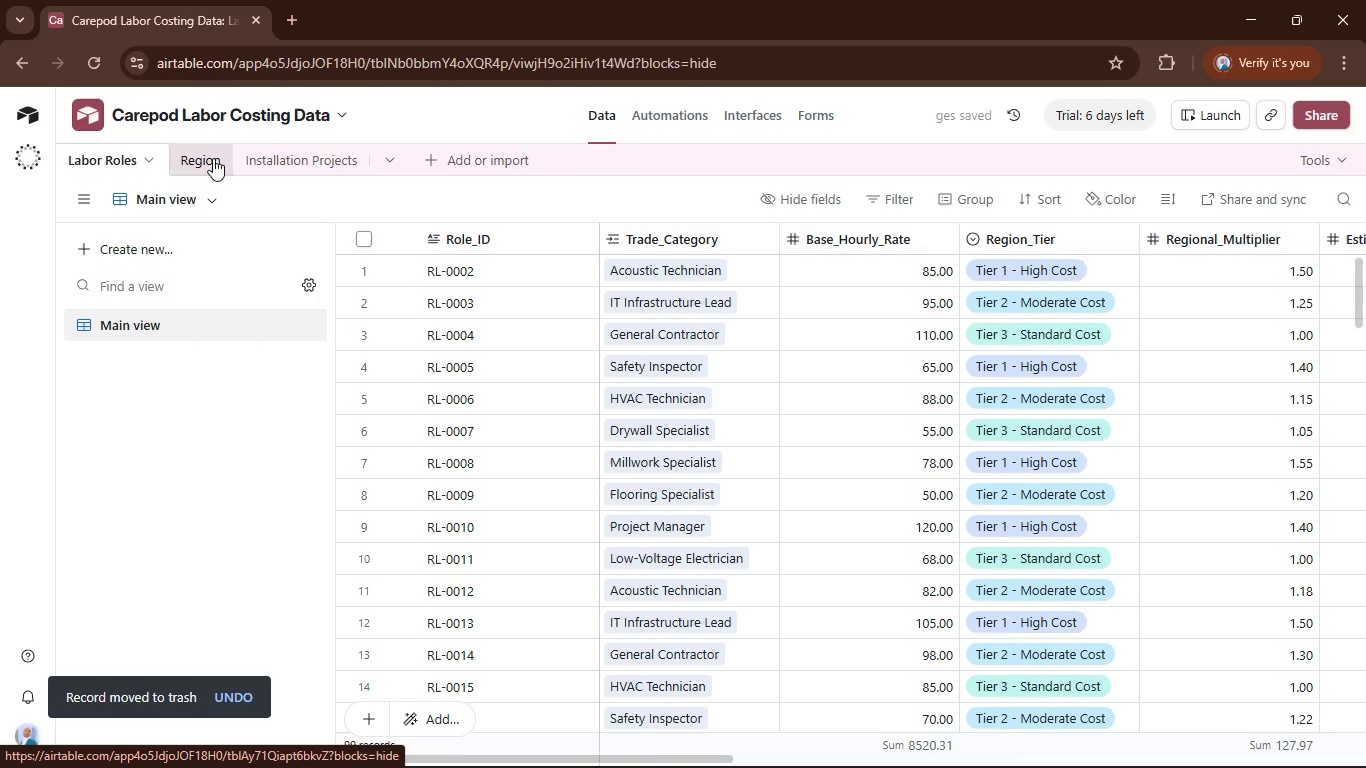 
left_click([324, 159])
 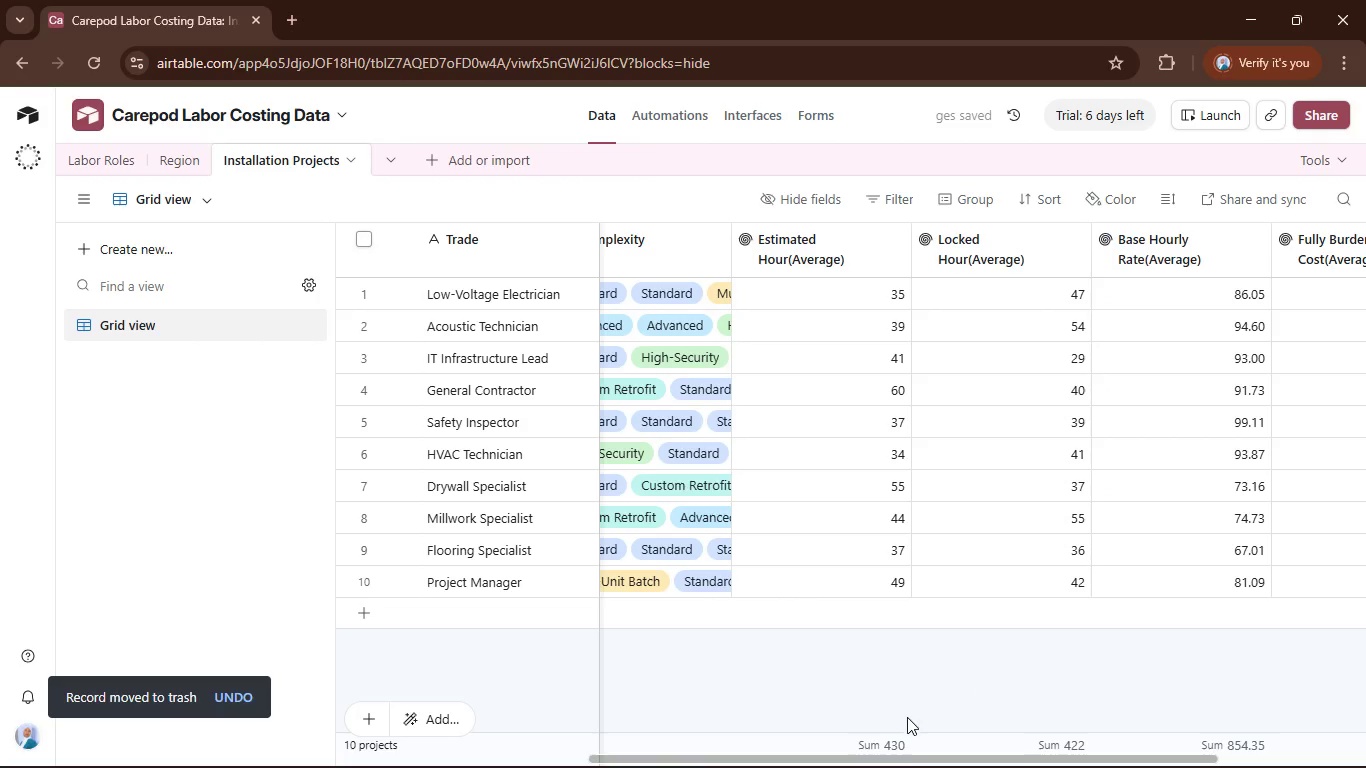 
left_click_drag(start_coordinate=[907, 756], to_coordinate=[576, 730])
 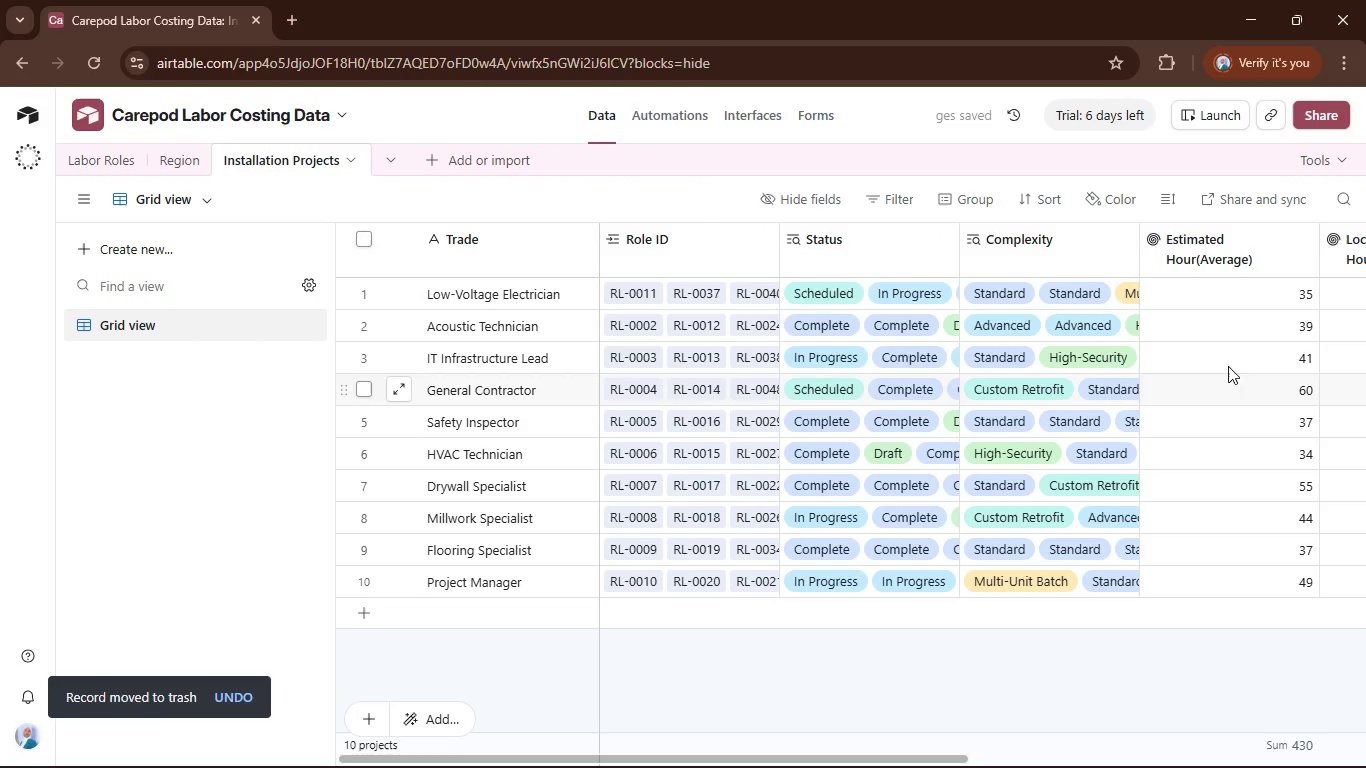 
left_click([1275, 303])
 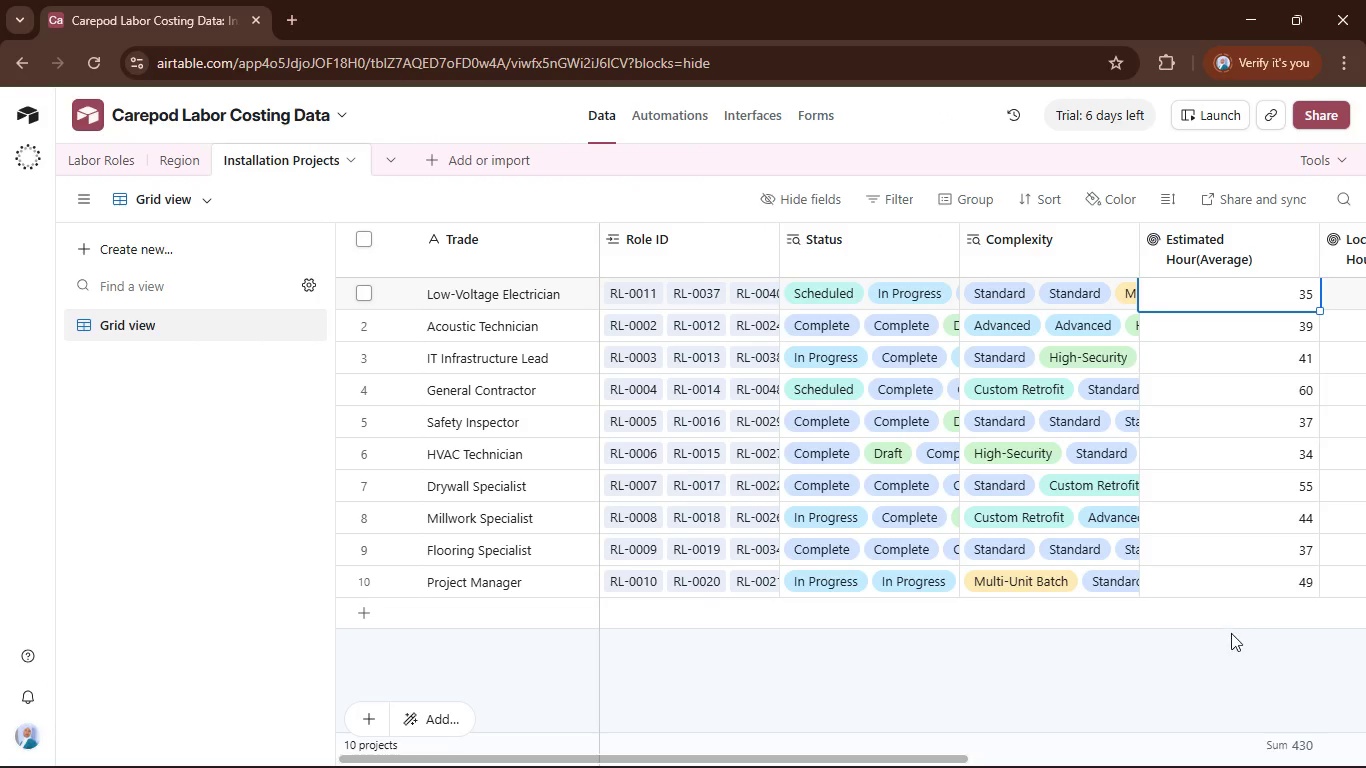 
left_click([1156, 663])
 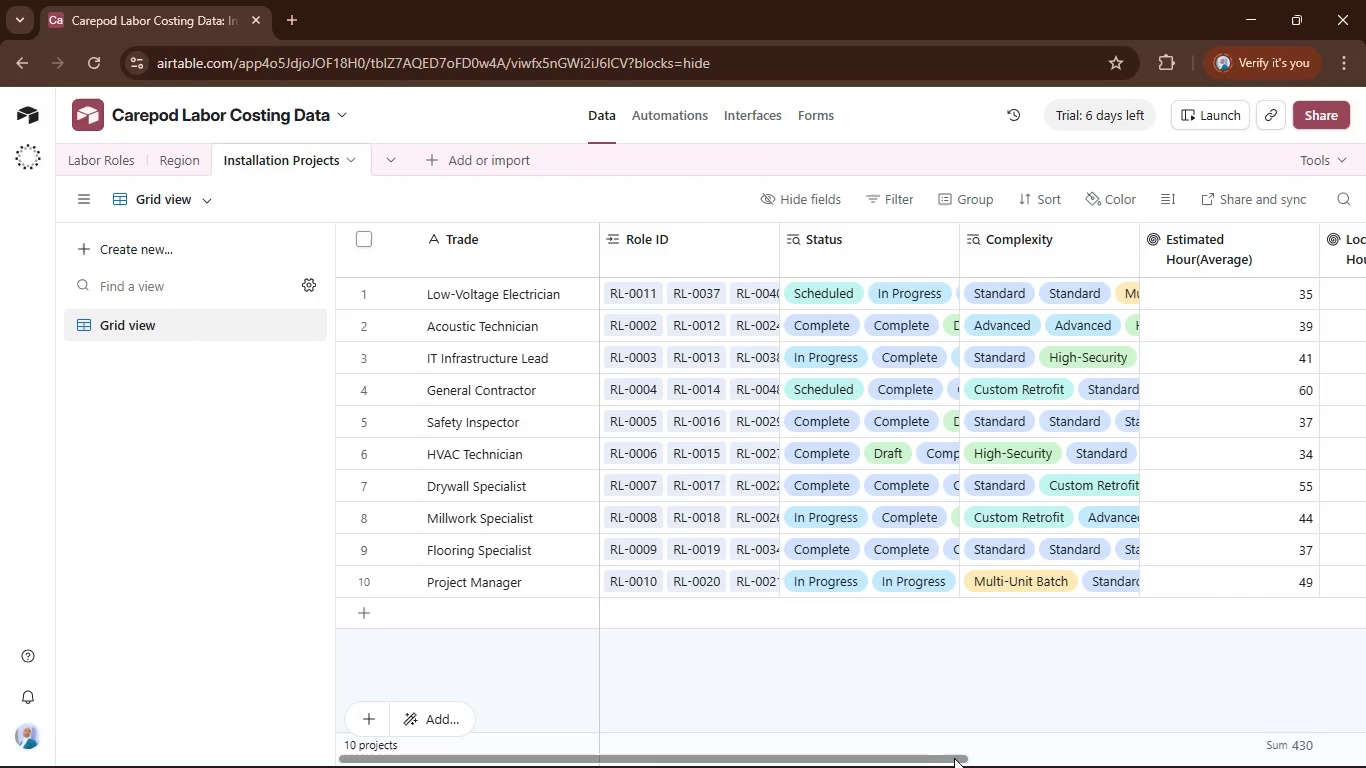 
left_click_drag(start_coordinate=[953, 757], to_coordinate=[955, 765])
 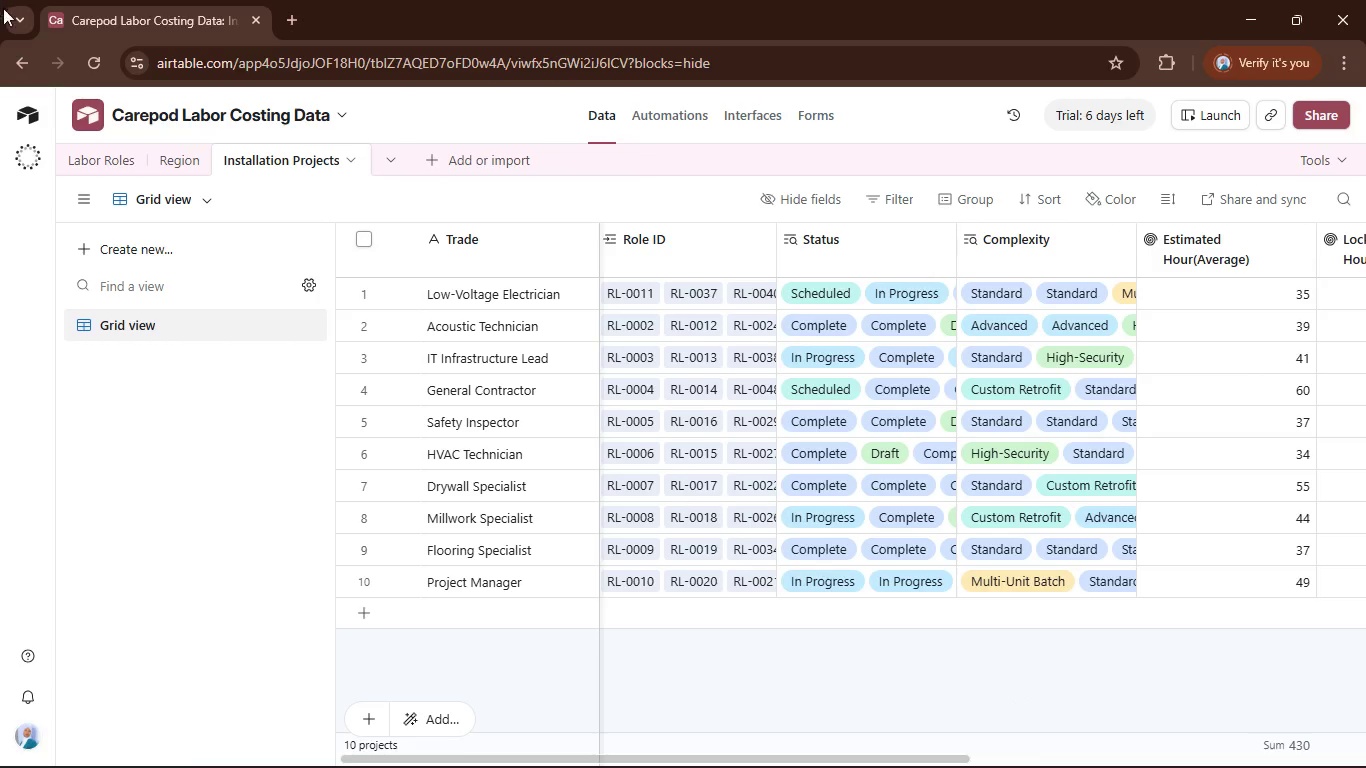 
left_click([102, 162])
 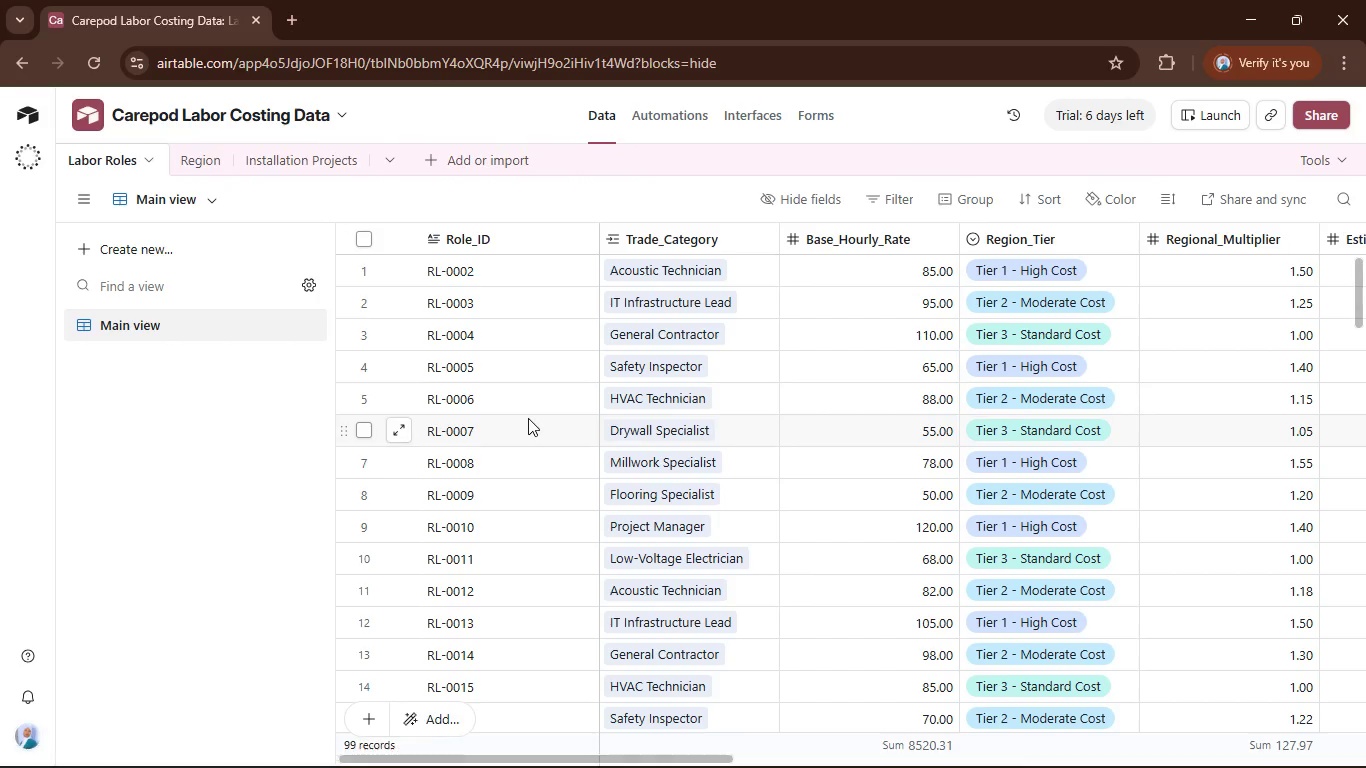 
scroll: coordinate [548, 415], scroll_direction: up, amount: 2.0
 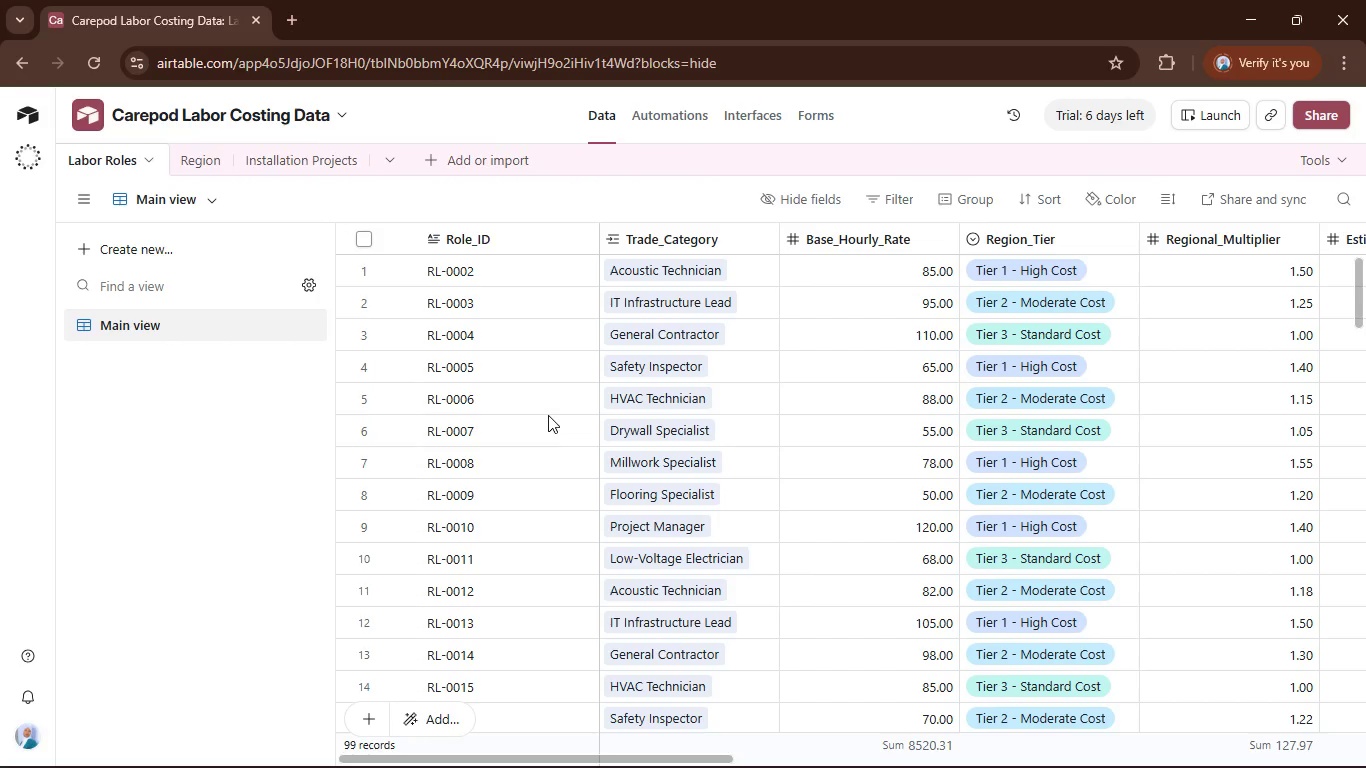 
key(Control+Z)
 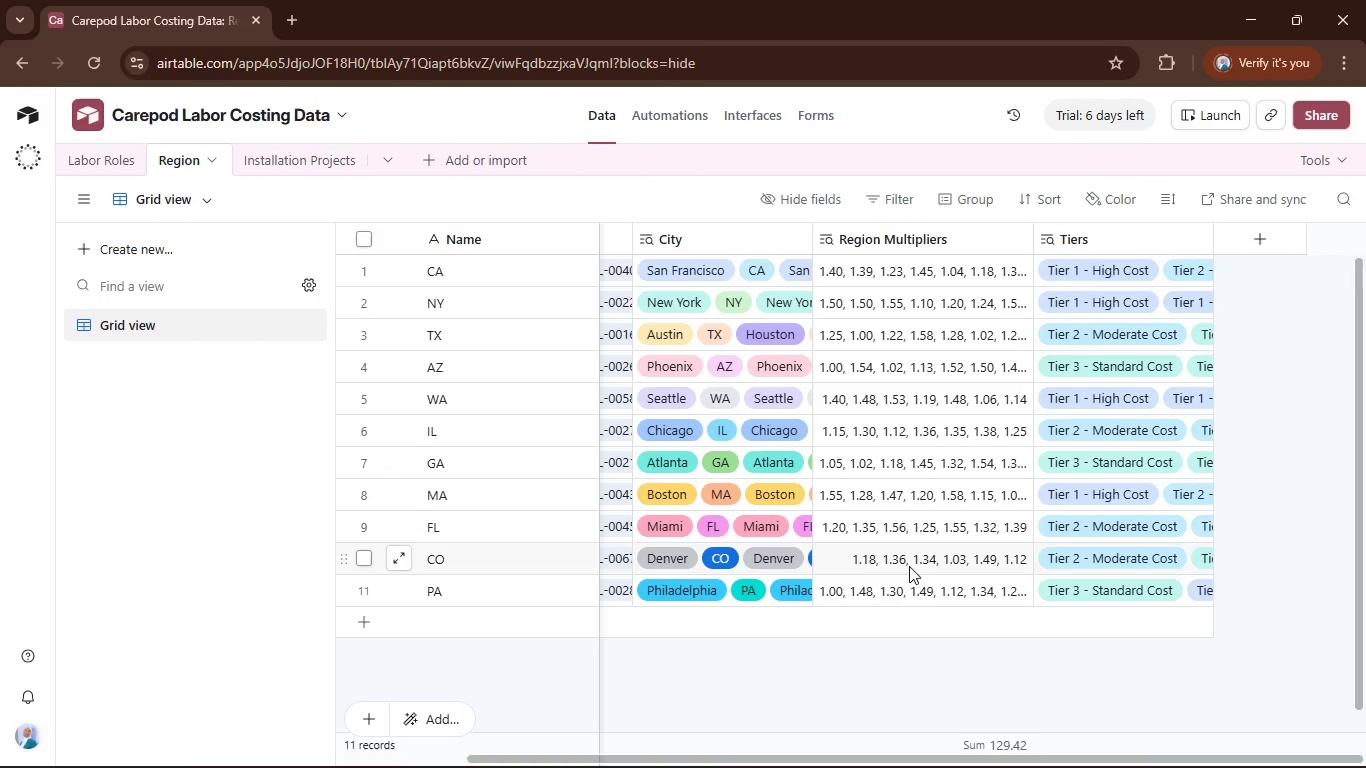 
wait(14.72)
 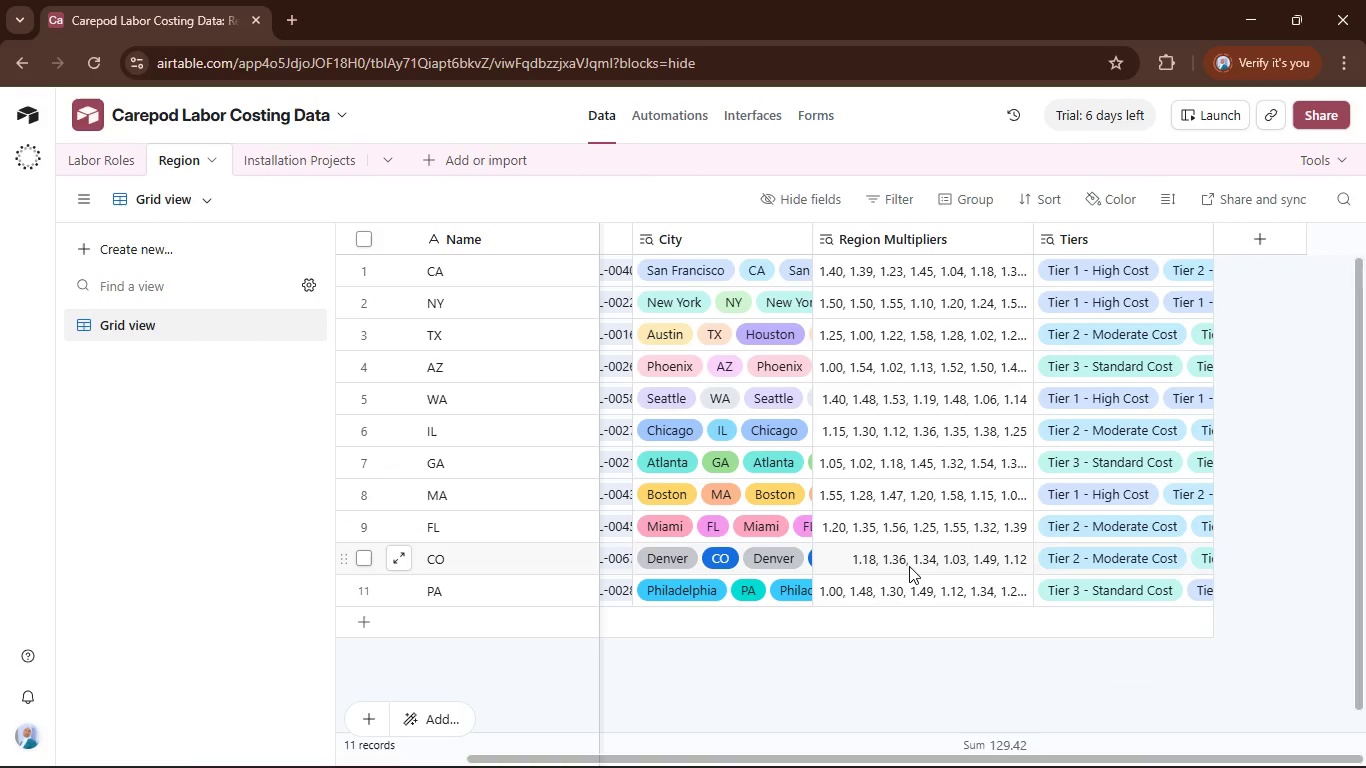 
left_click([345, 169])
 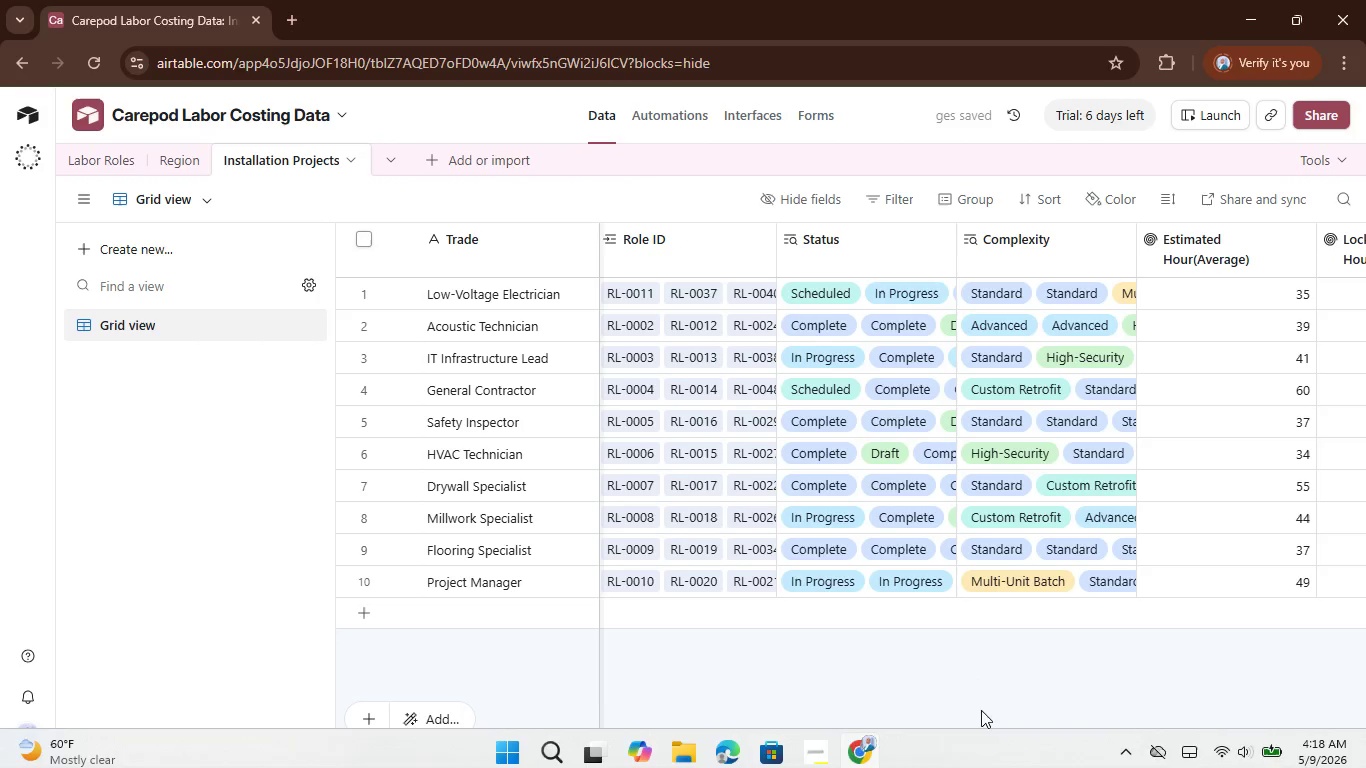 
wait(6.91)
 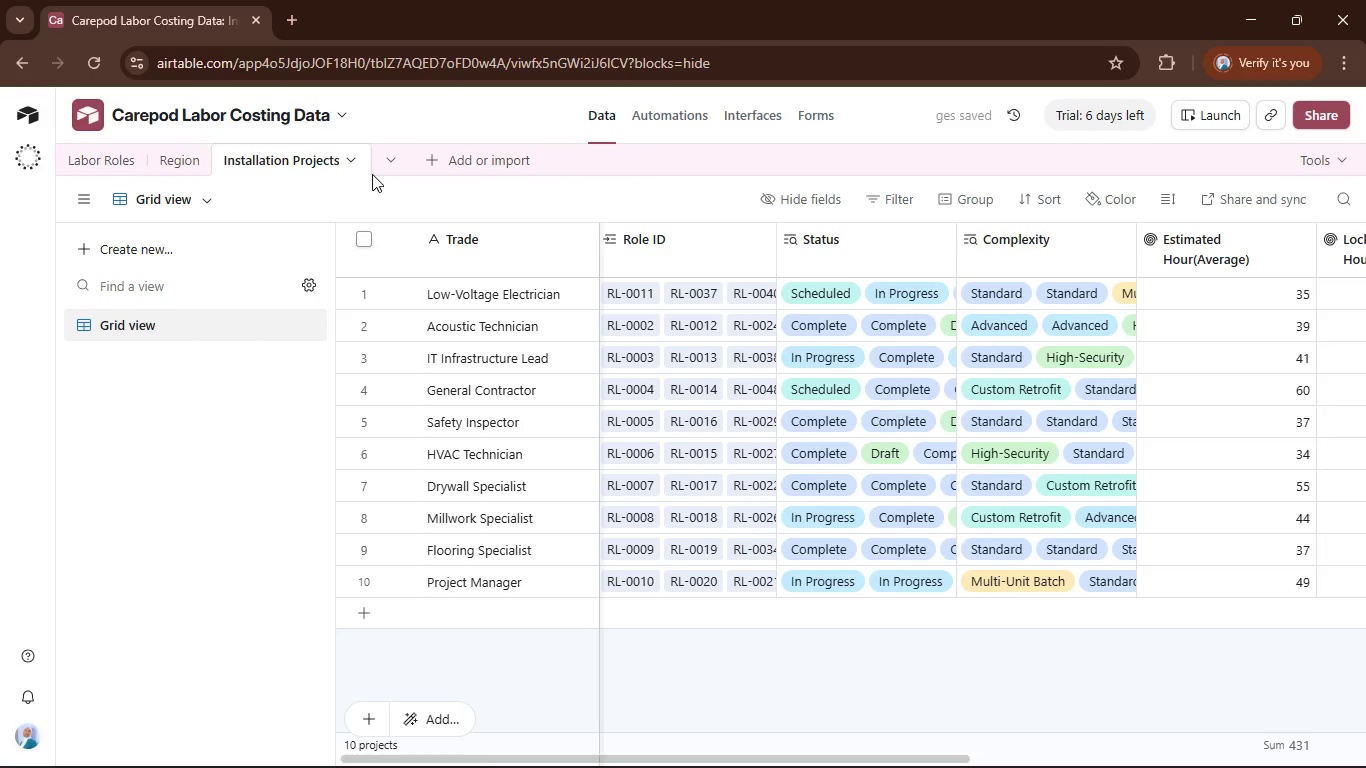 
left_click_drag(start_coordinate=[932, 759], to_coordinate=[1239, 759])
 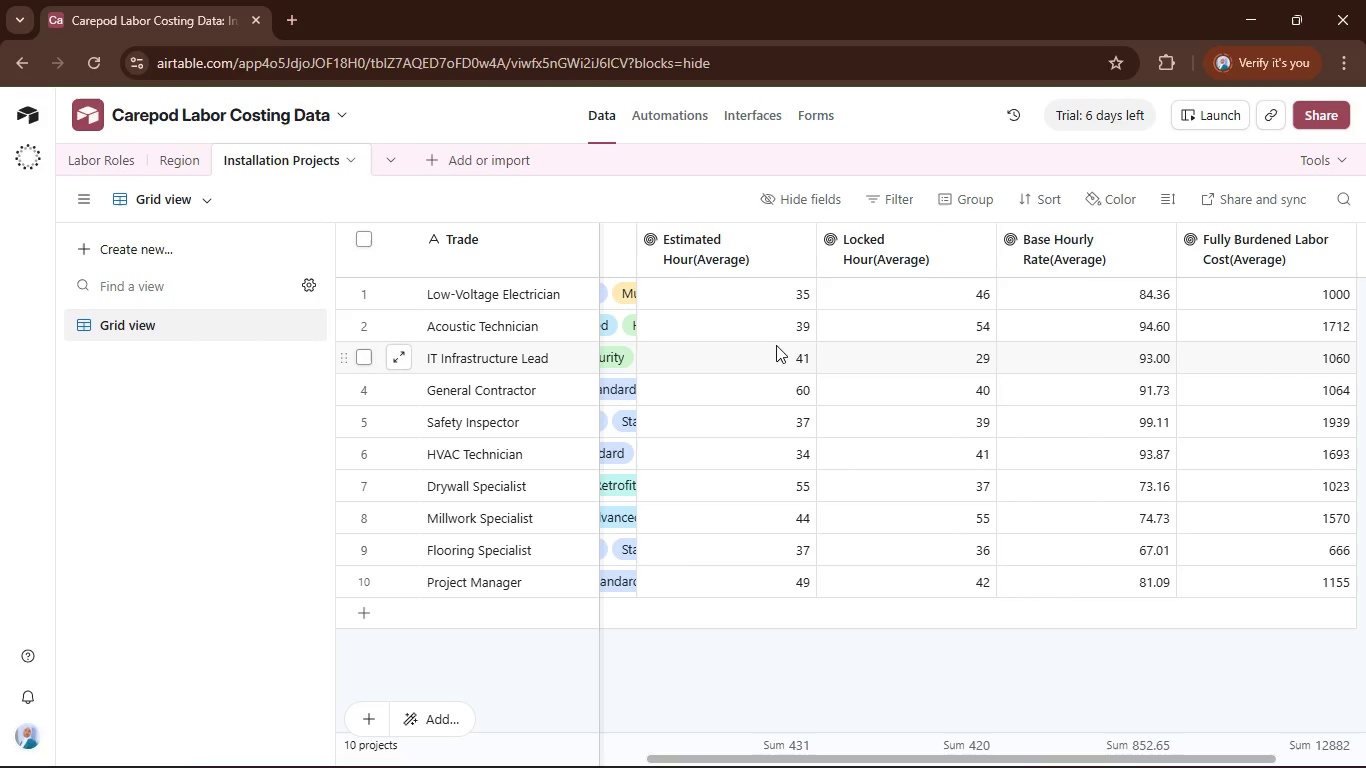 
left_click([762, 292])
 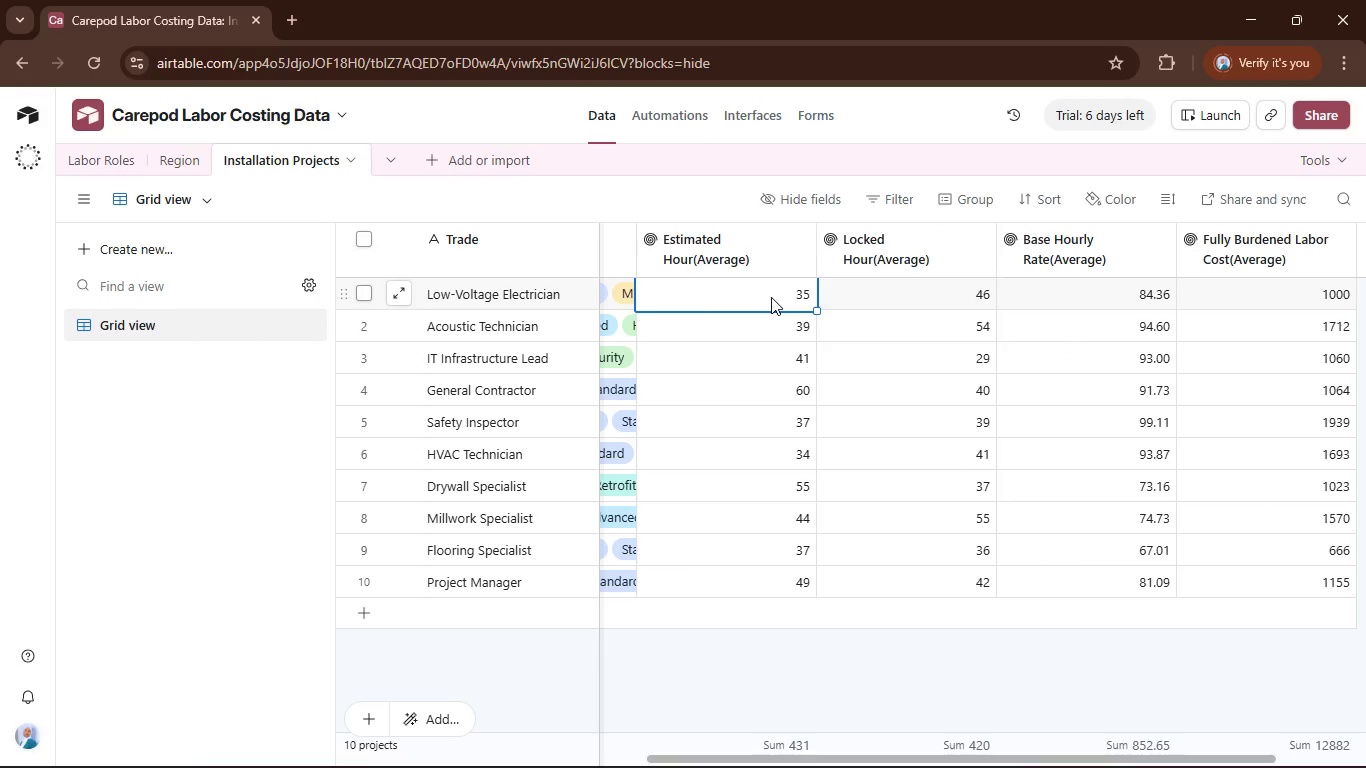 
wait(9.59)
 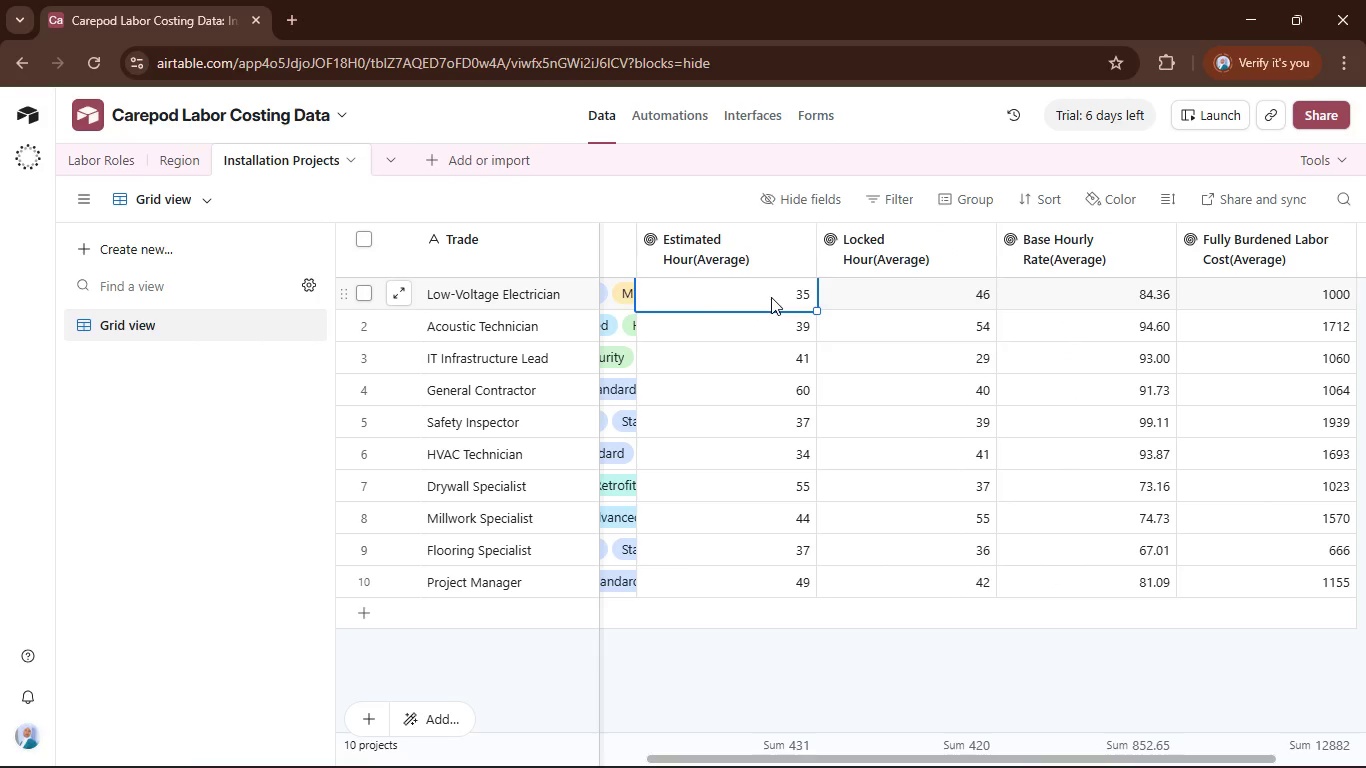 
double_click([741, 246])
 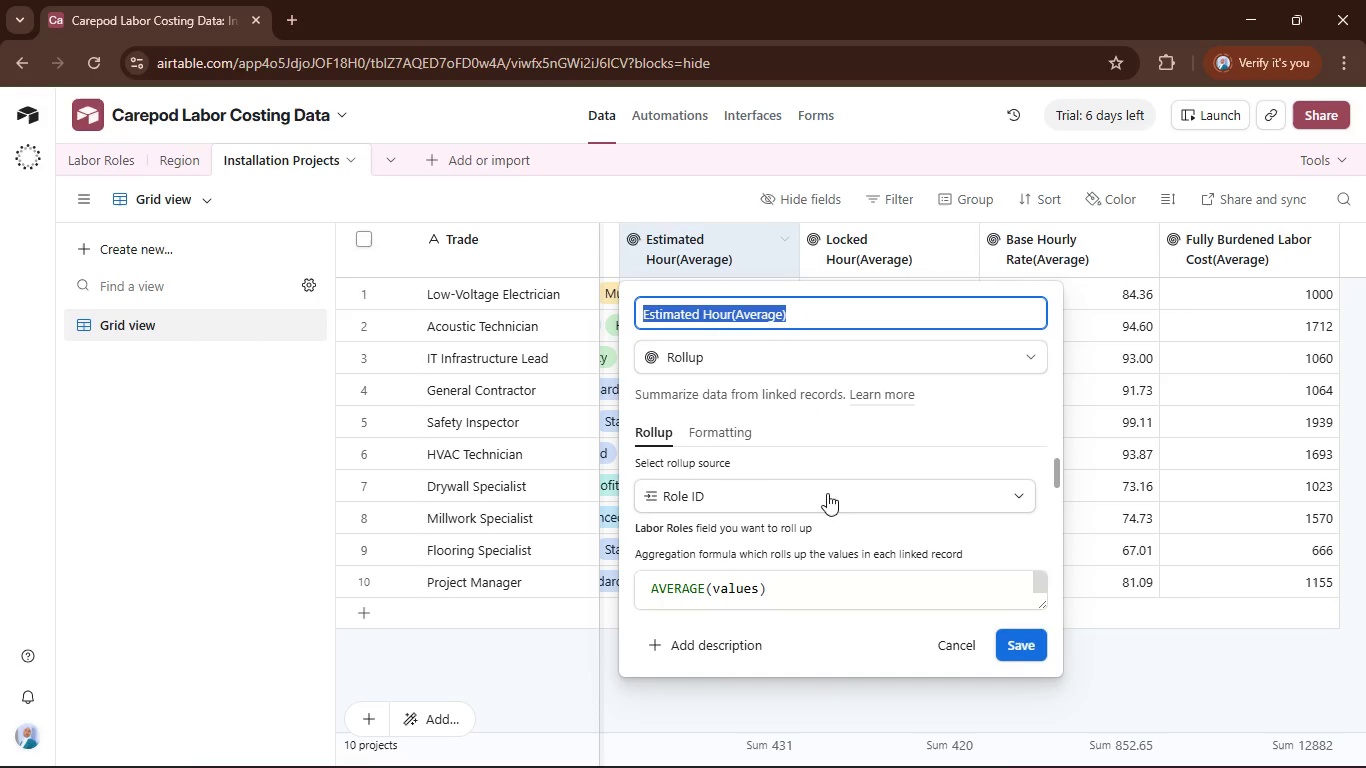 
scroll: coordinate [833, 499], scroll_direction: down, amount: 1.0
 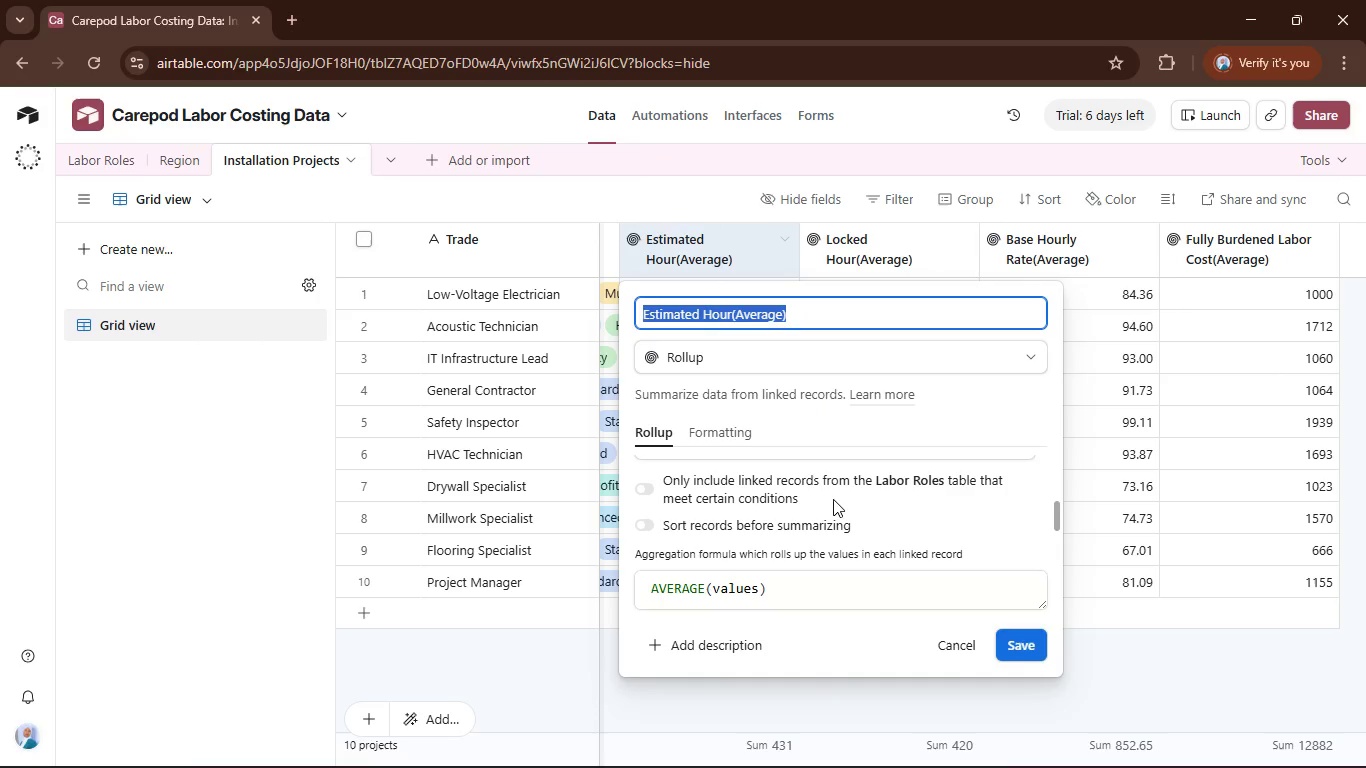 
scroll: coordinate [833, 499], scroll_direction: up, amount: 1.0
 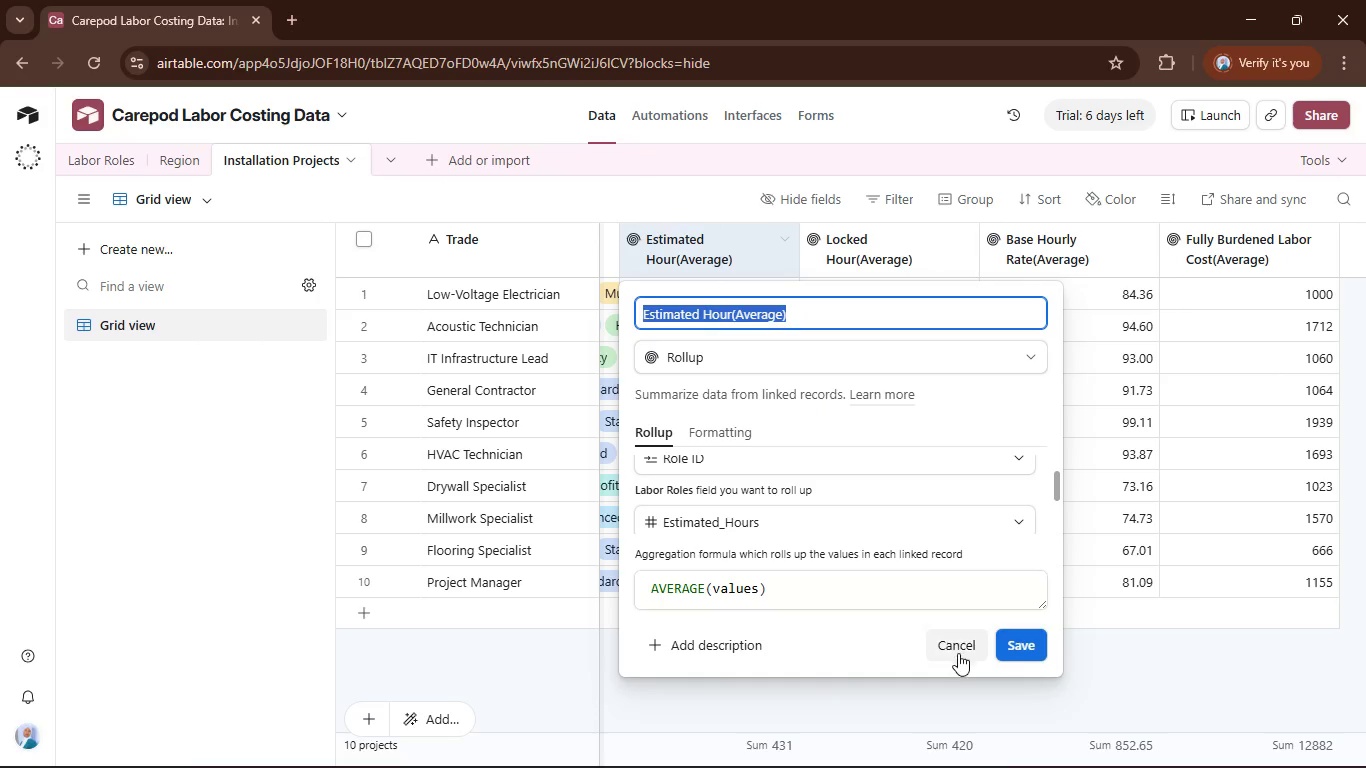 
left_click([958, 653])
 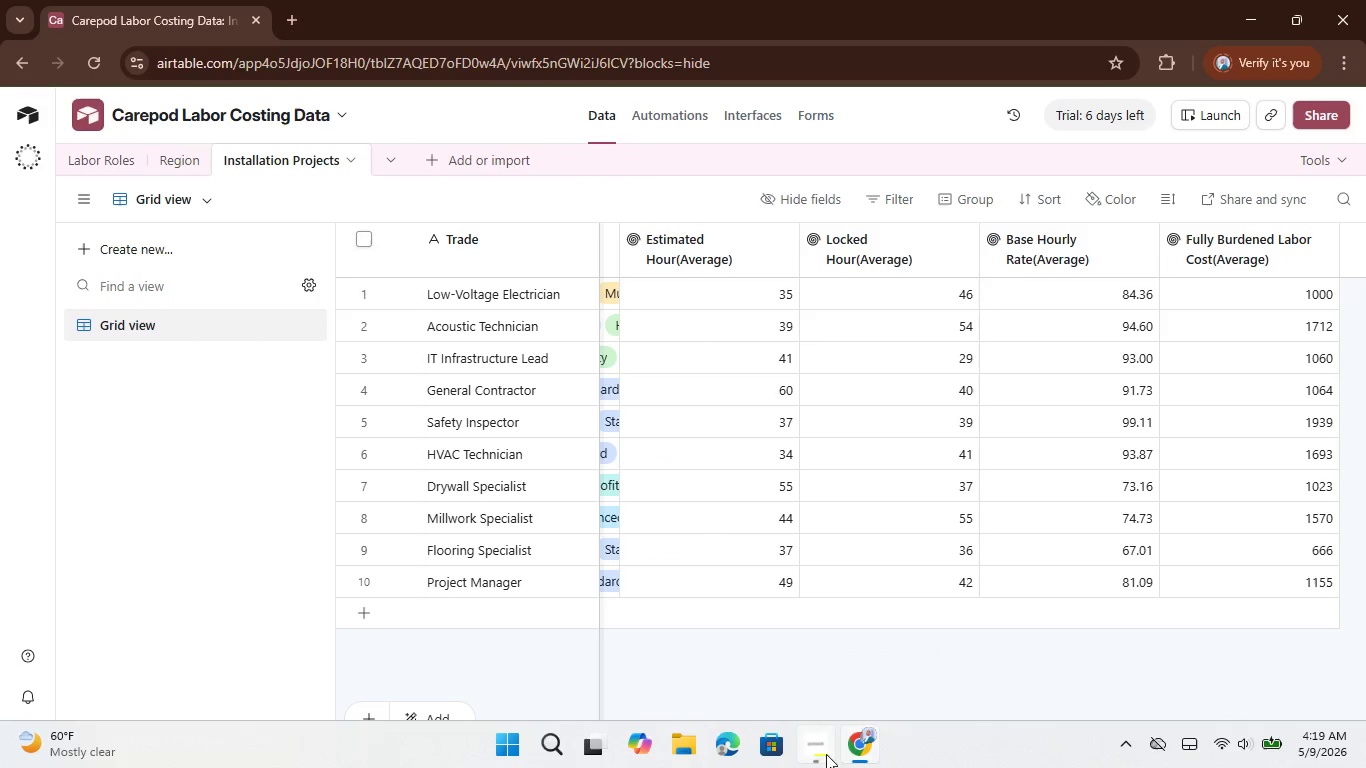 
left_click([815, 745])